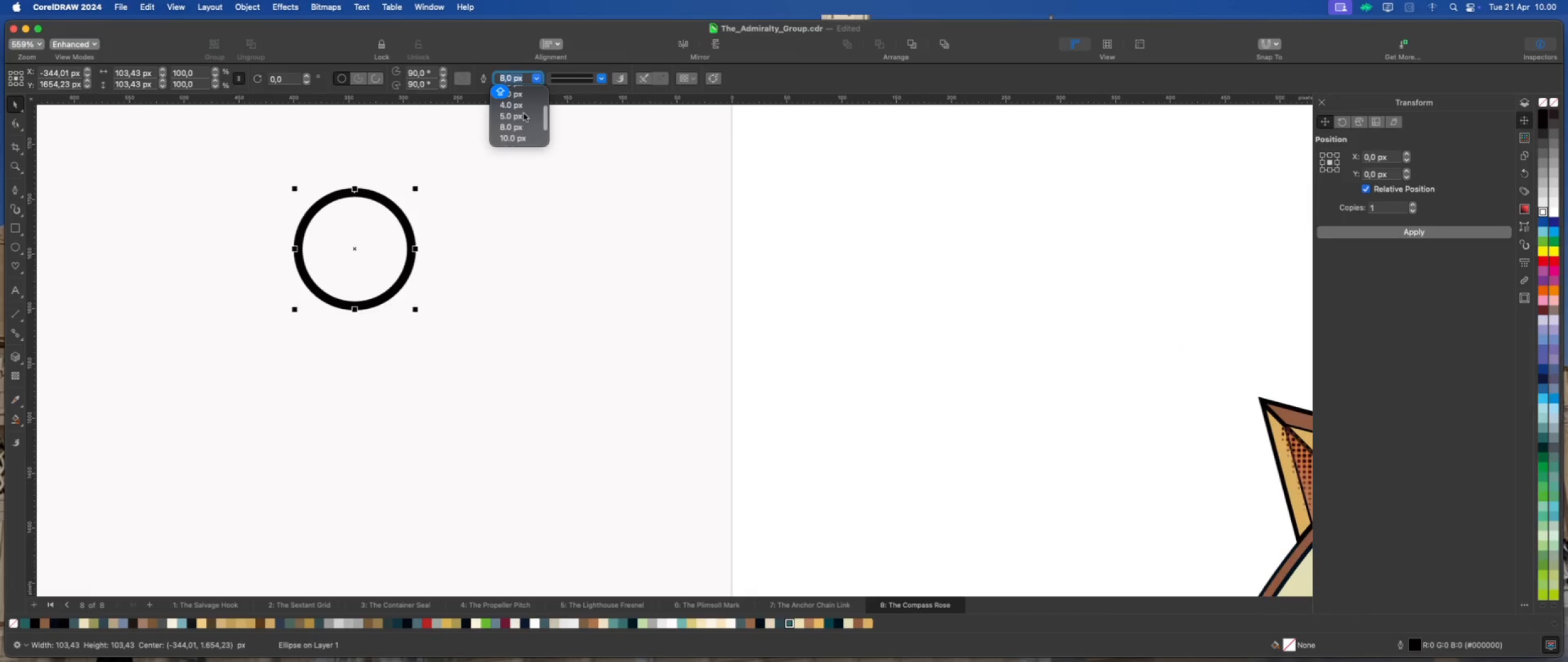 
left_click([516, 116])
 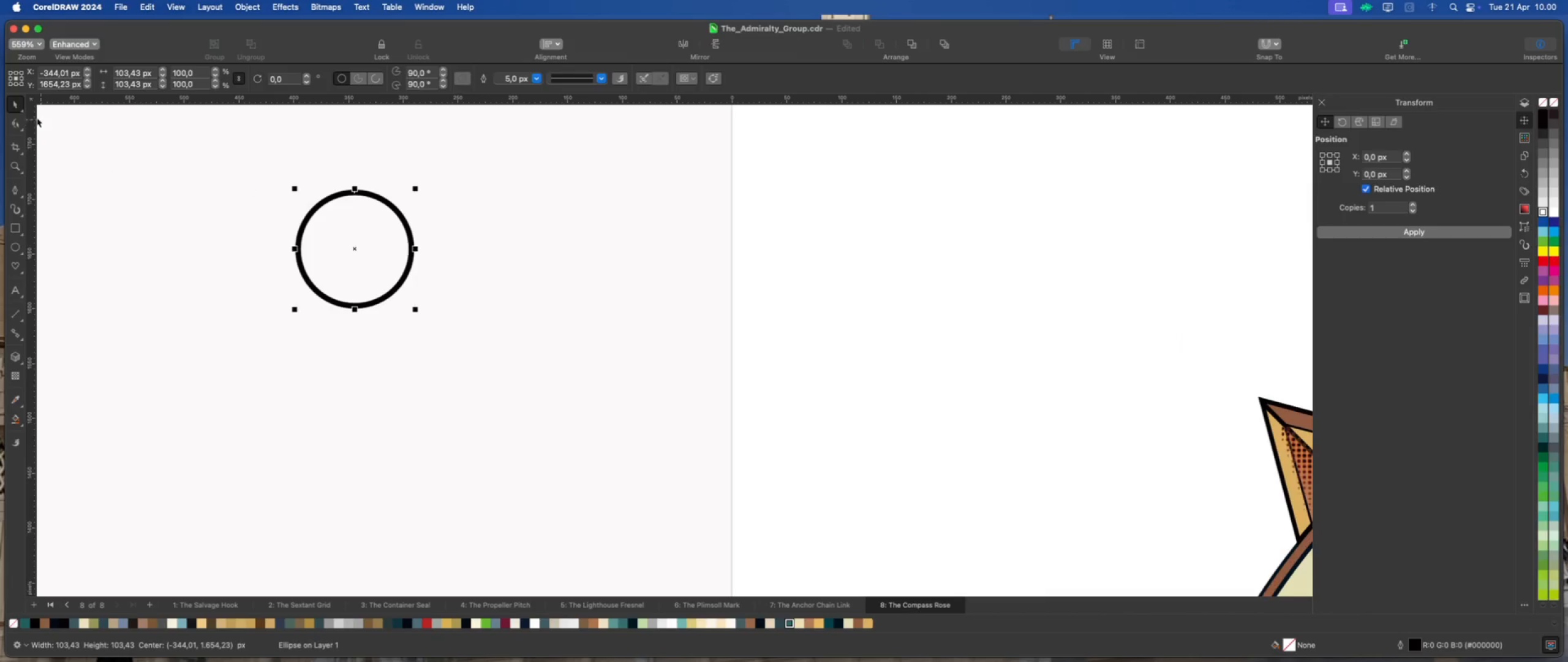 
left_click([13, 103])
 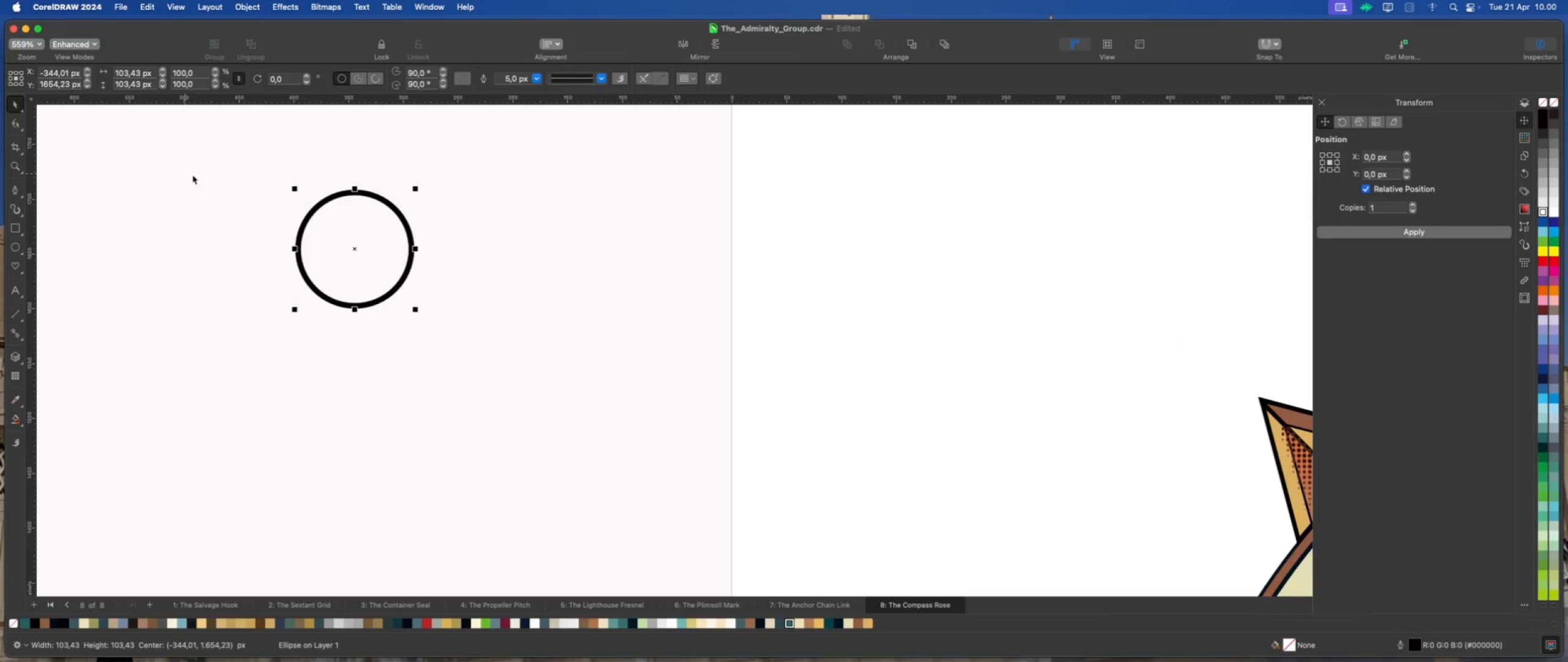 
left_click([193, 175])
 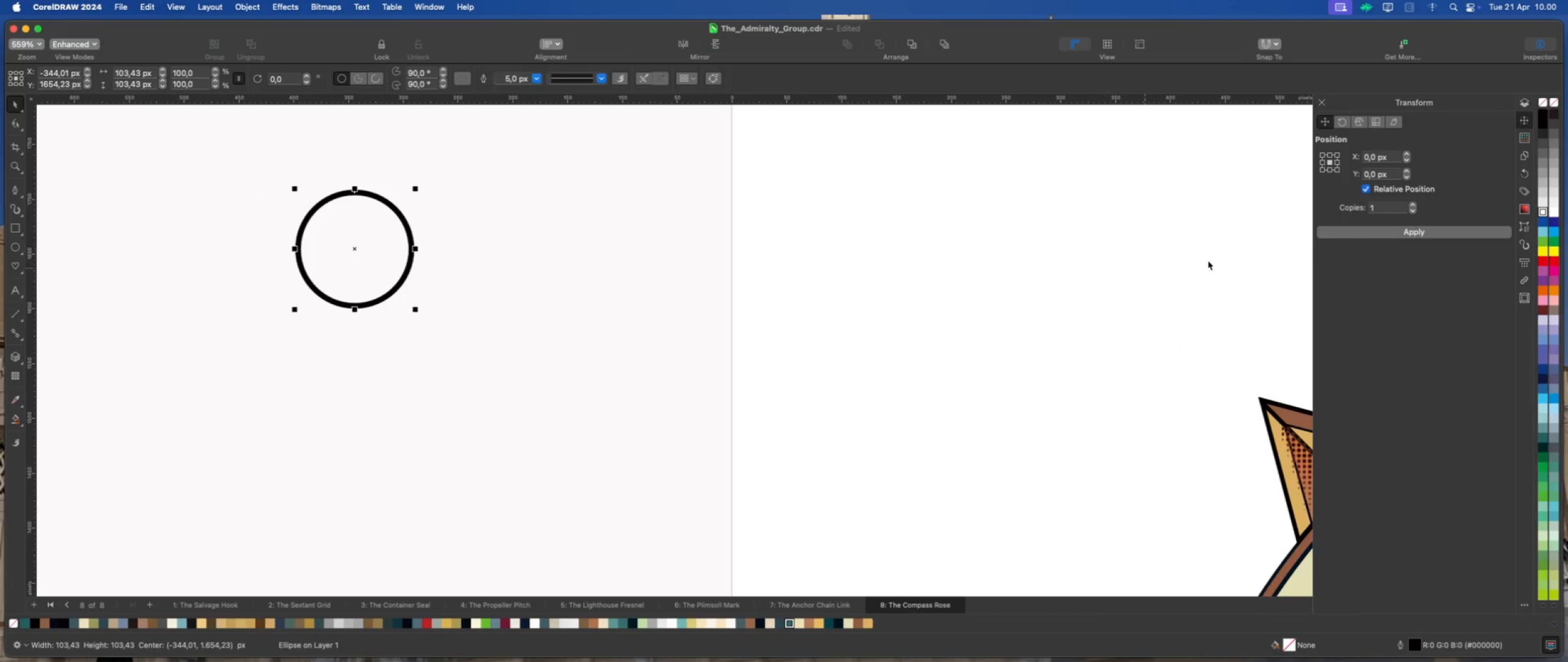 
left_click([1352, 232])
 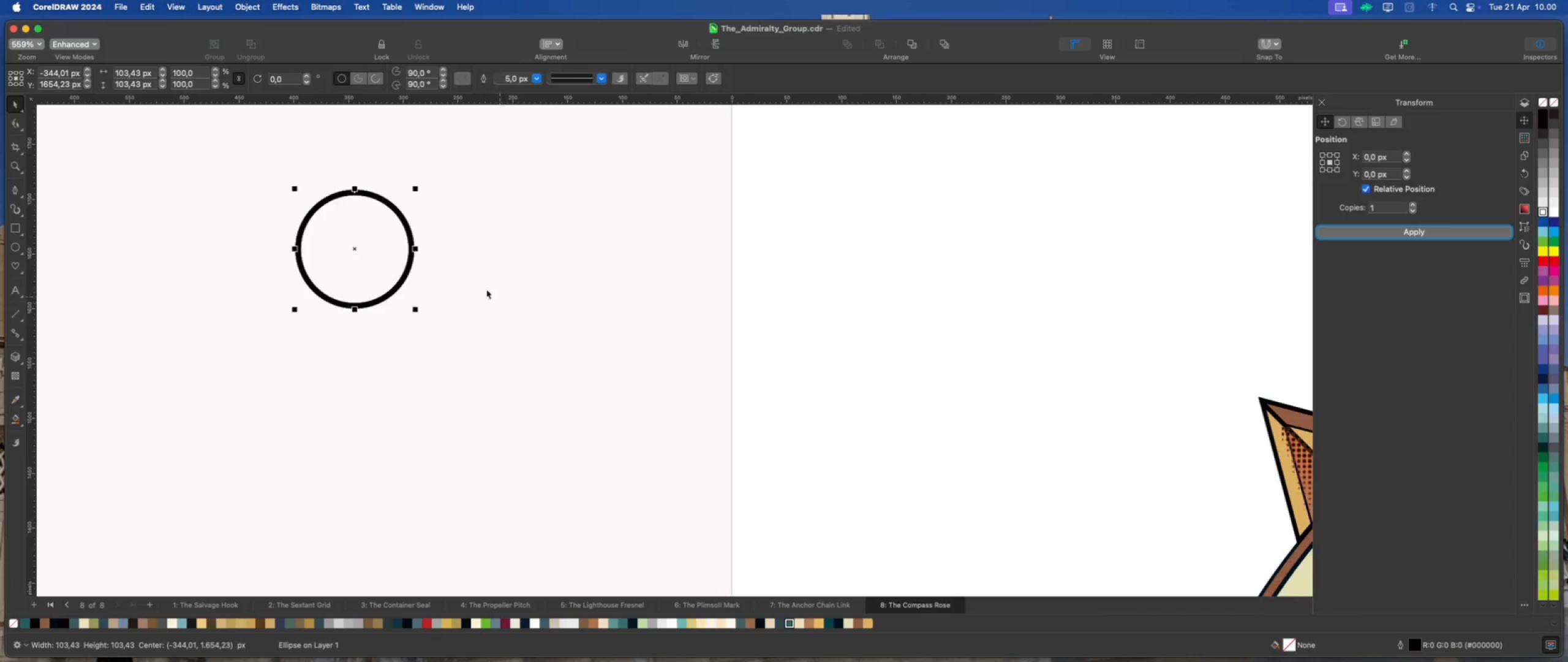 
scroll: coordinate [407, 248], scroll_direction: up, amount: 2.0
 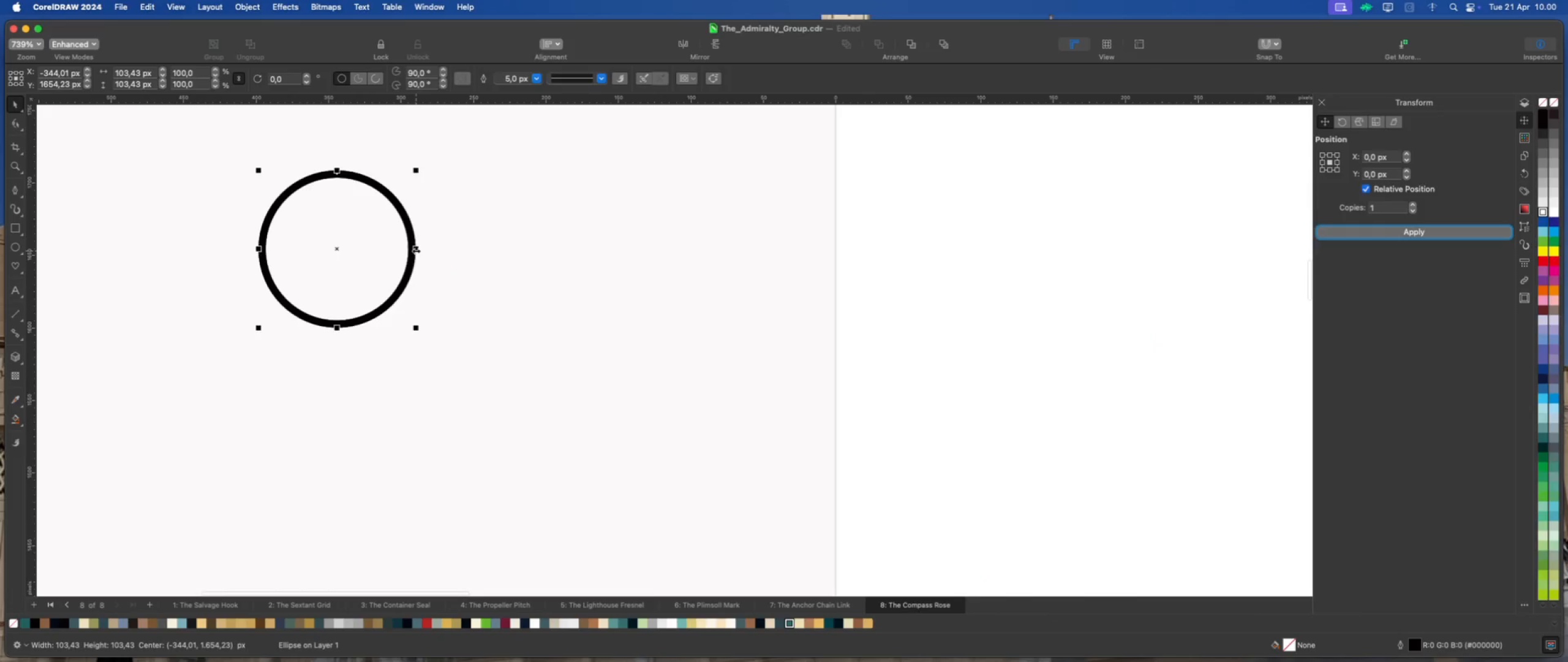 
left_click_drag(start_coordinate=[416, 251], to_coordinate=[381, 251])
 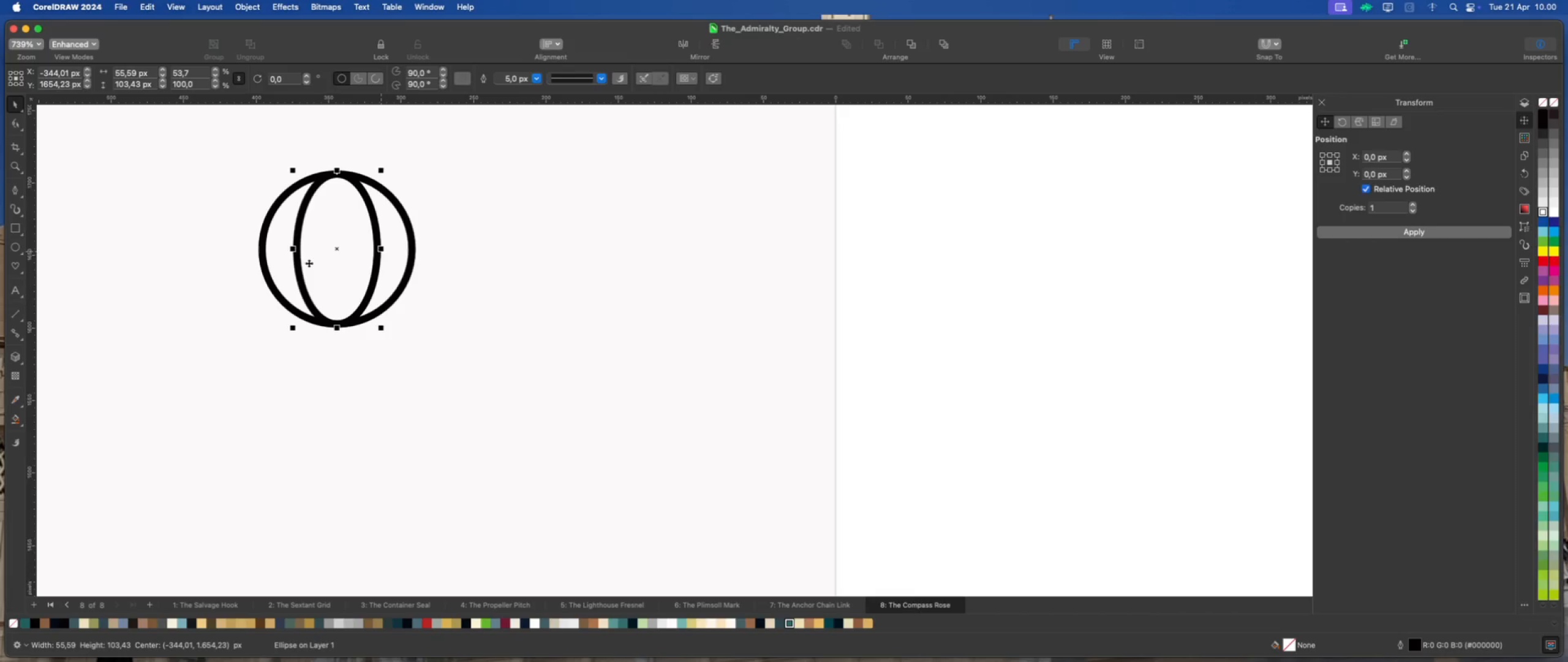 
hold_key(key=ShiftLeft, duration=3.38)
 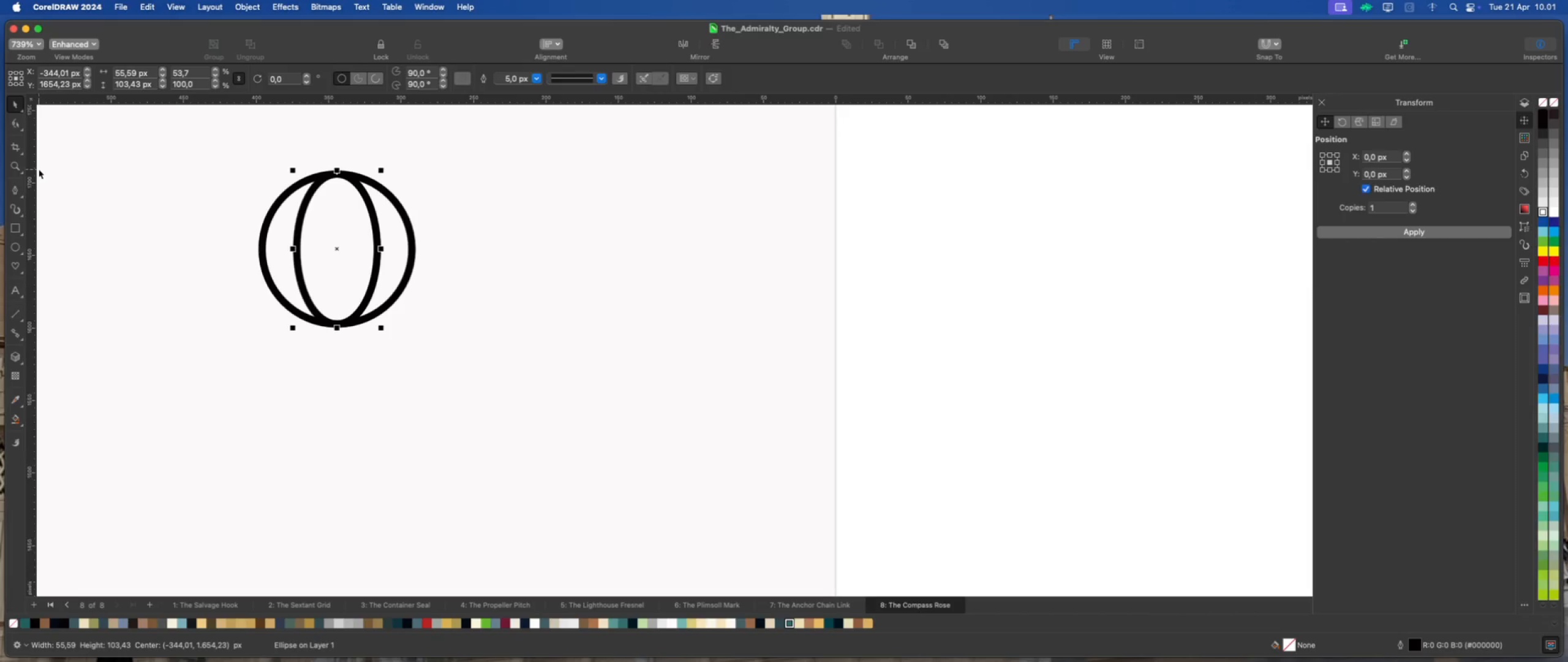 
left_click([13, 191])
 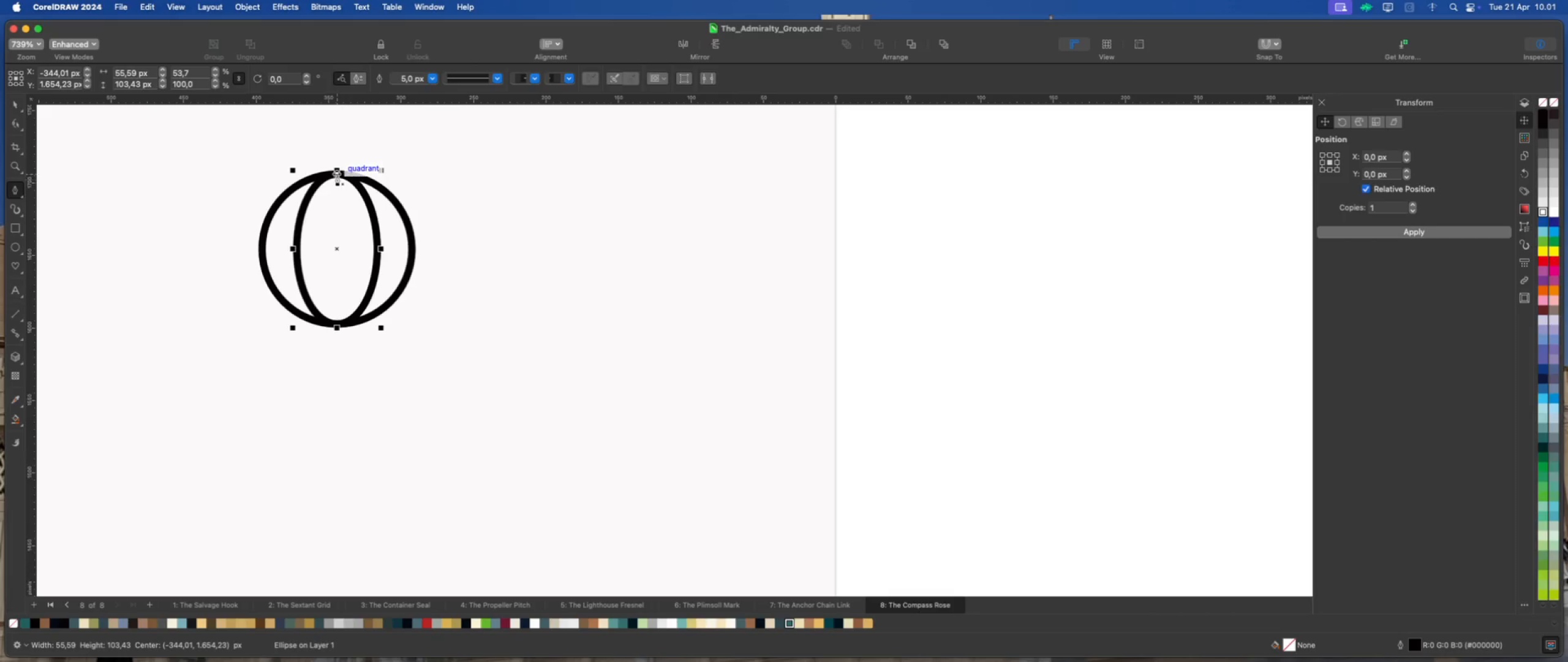 
left_click([337, 175])
 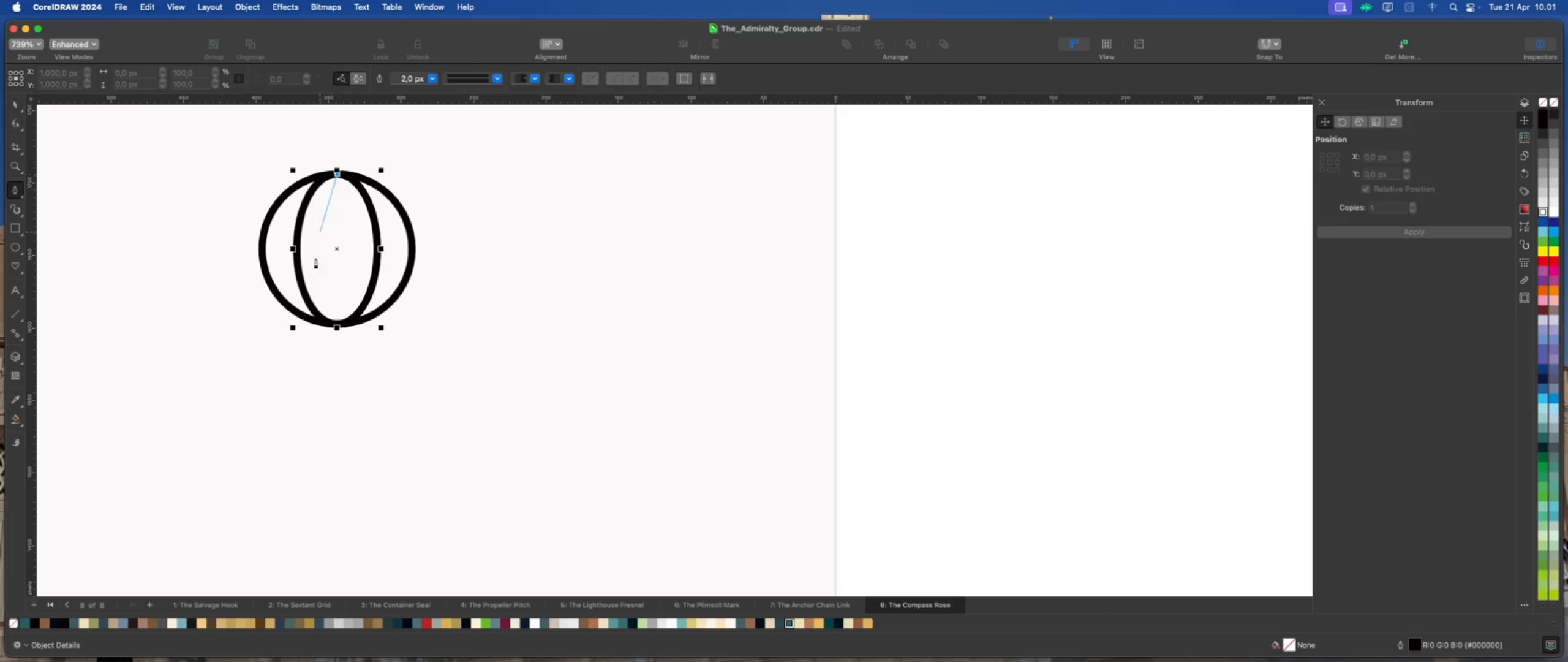 
hold_key(key=ShiftLeft, duration=1.85)
left_click([335, 324])
 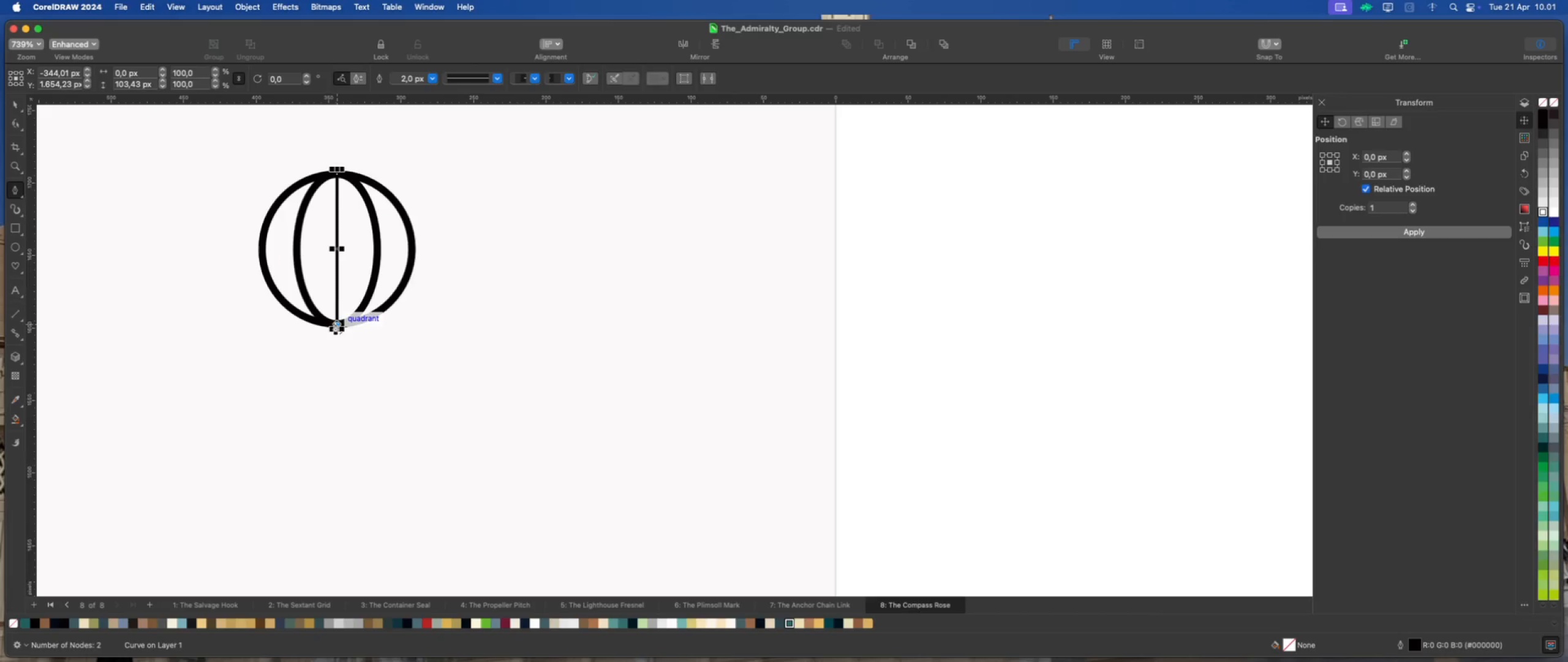 
key(Escape)
 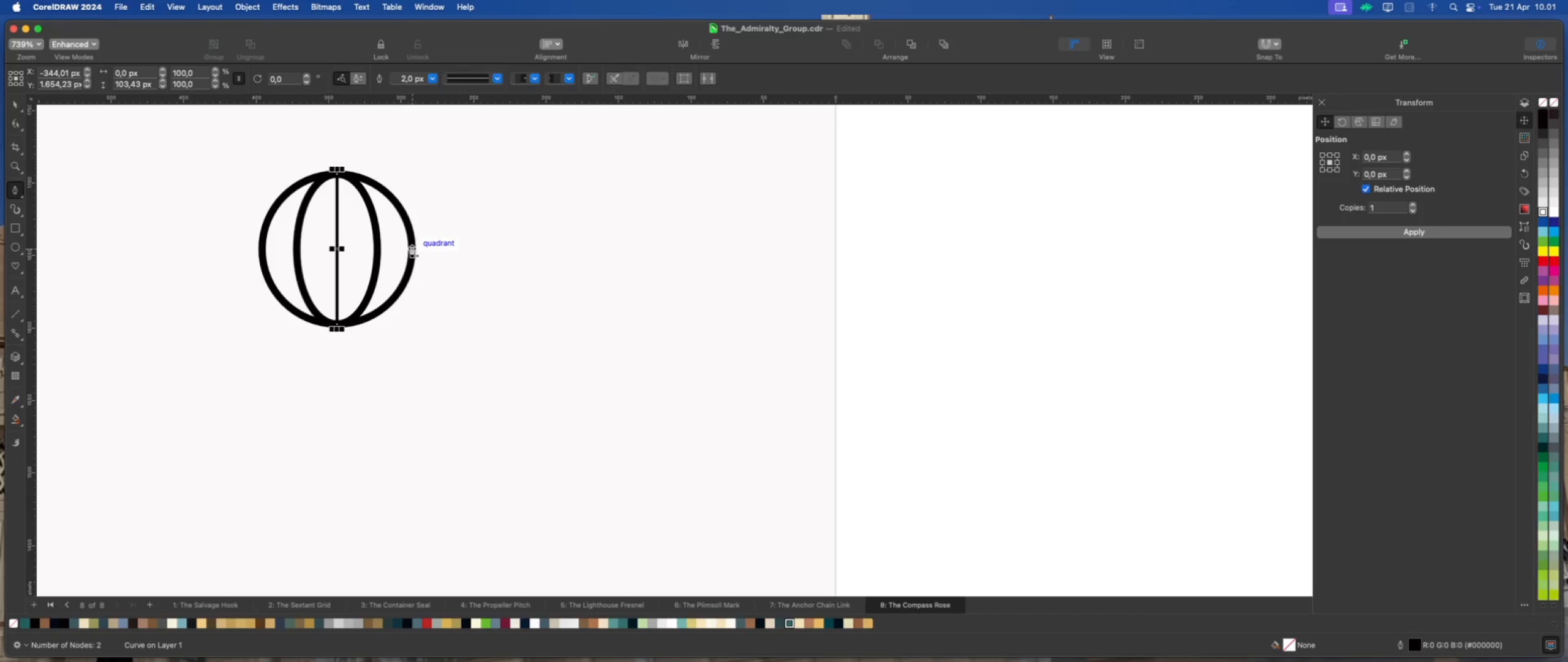 
left_click([412, 246])
 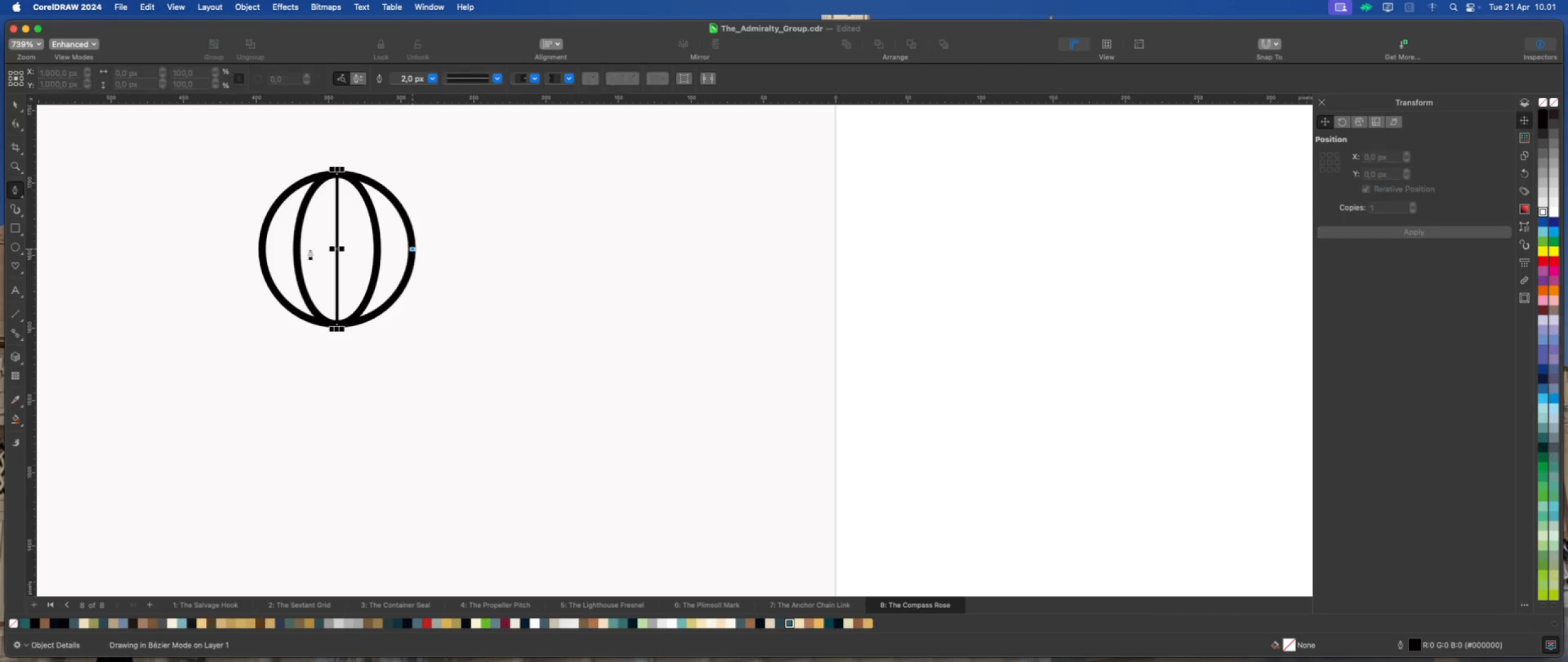 
hold_key(key=ShiftLeft, duration=1.52)
left_click([260, 249])
 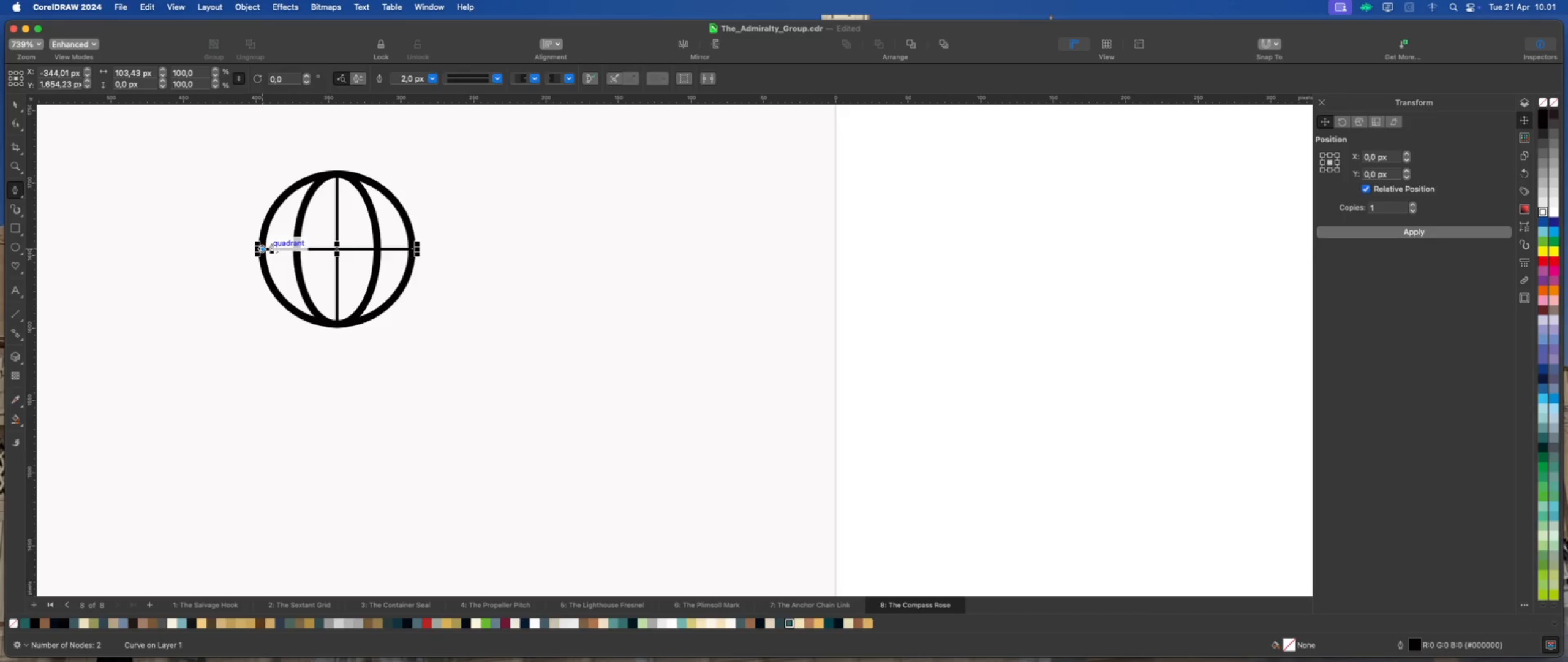 
key(Escape)
 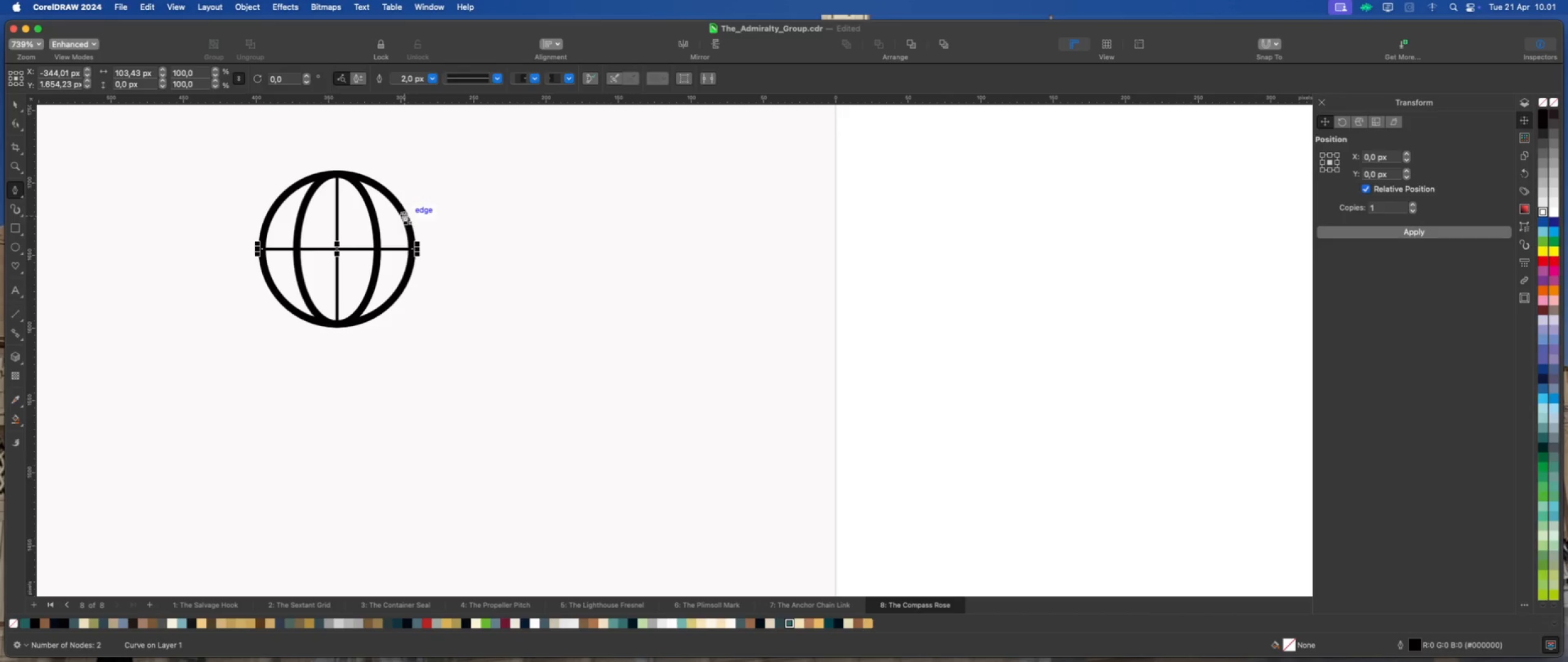 
left_click([405, 213])
 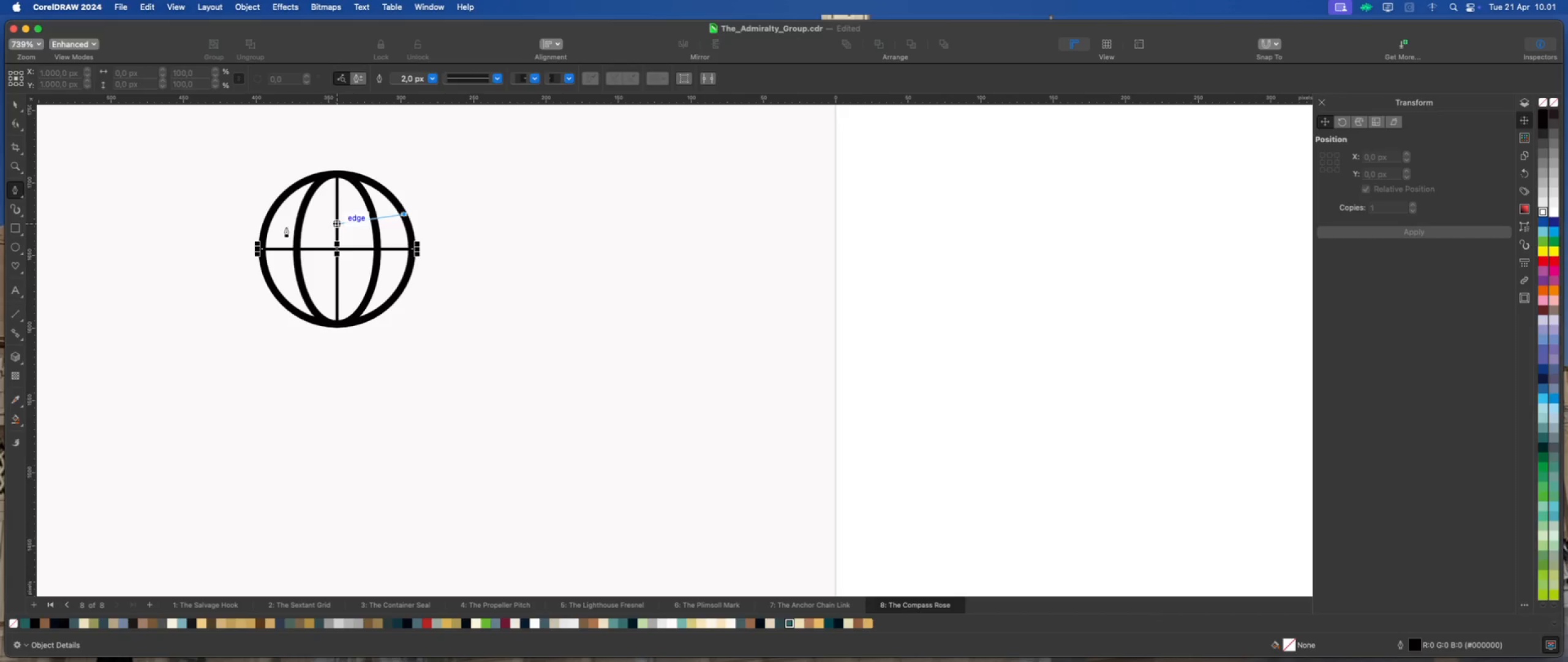 
hold_key(key=ShiftLeft, duration=2.13)
left_click([270, 216])
 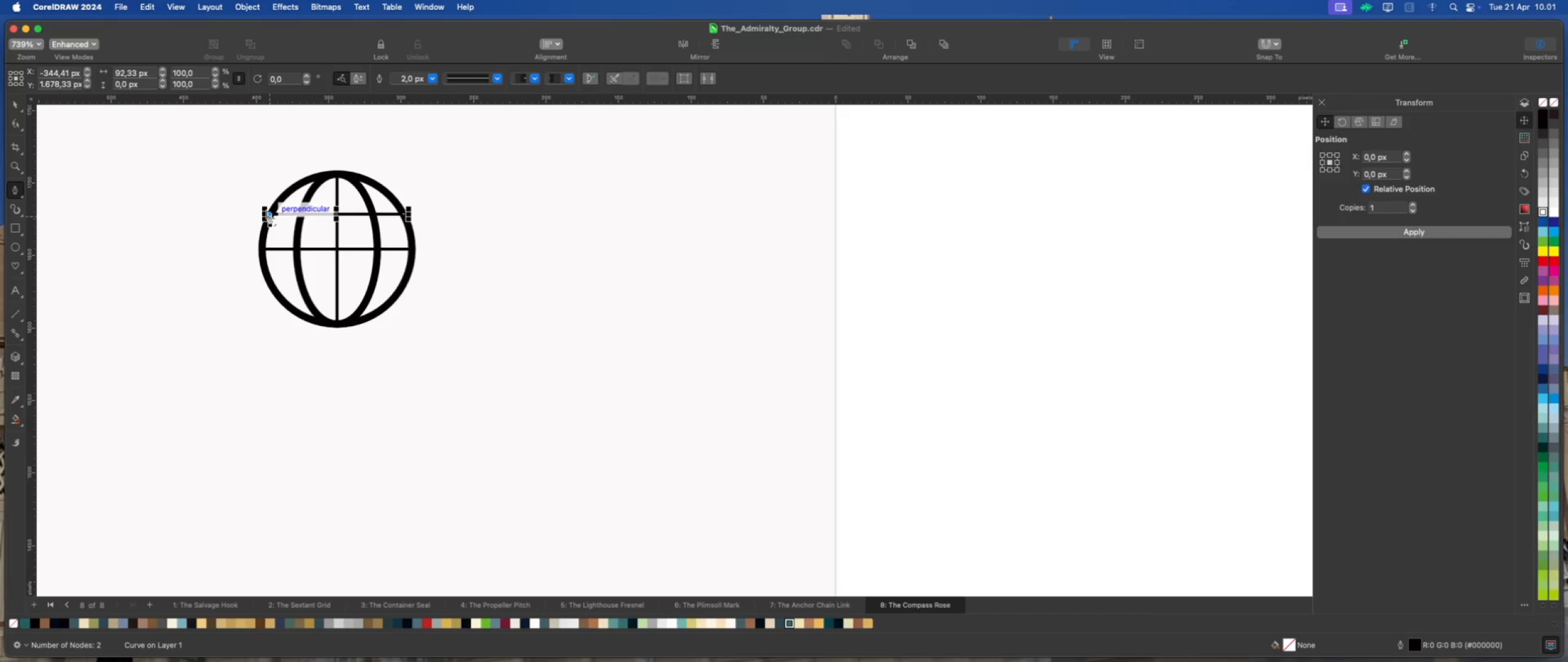 
key(Escape)
 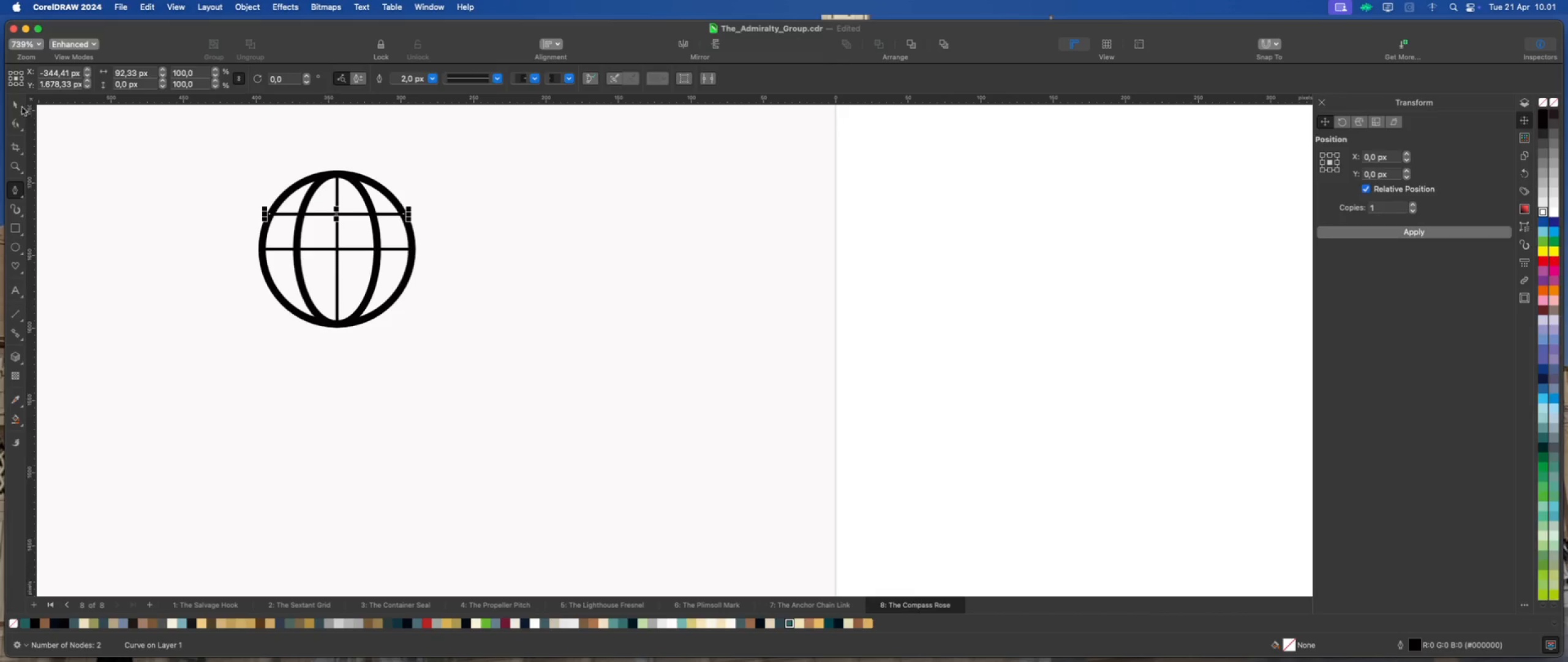 
left_click([16, 105])
 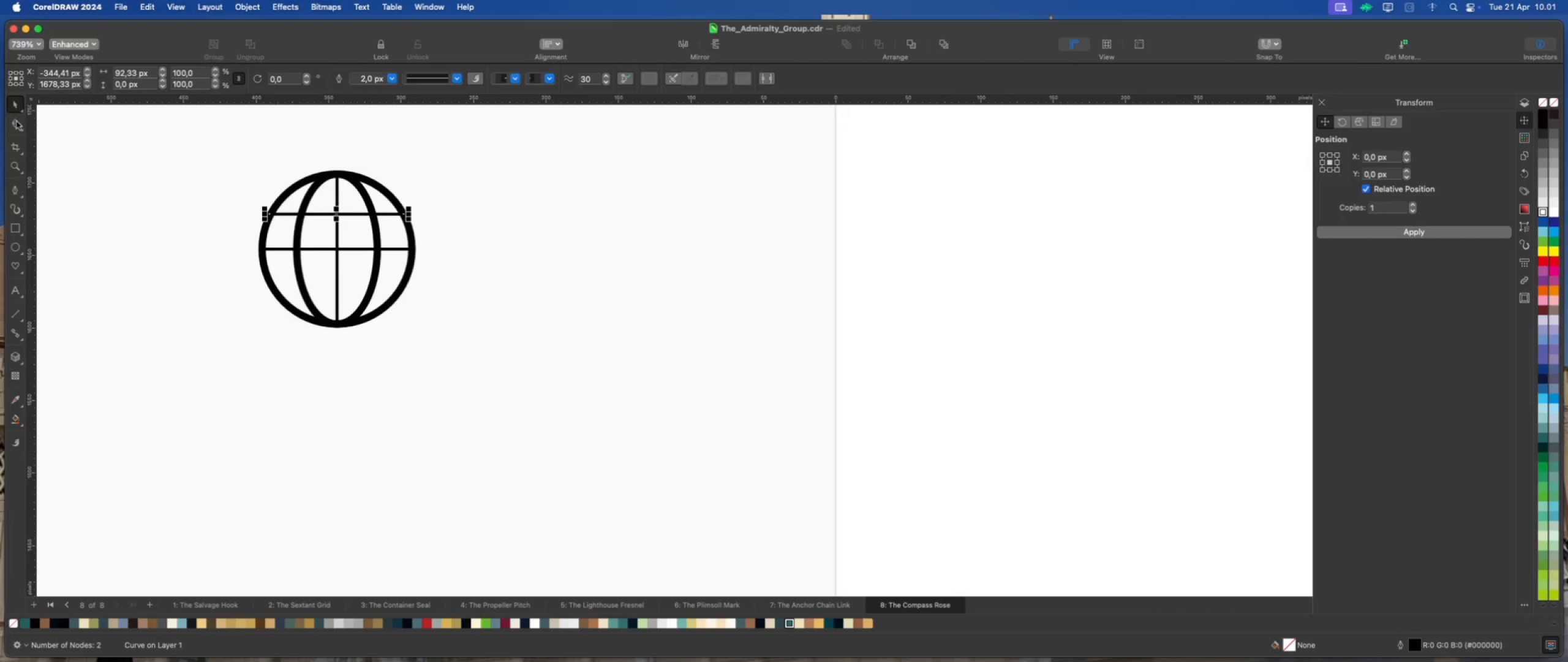 
left_click([17, 121])
 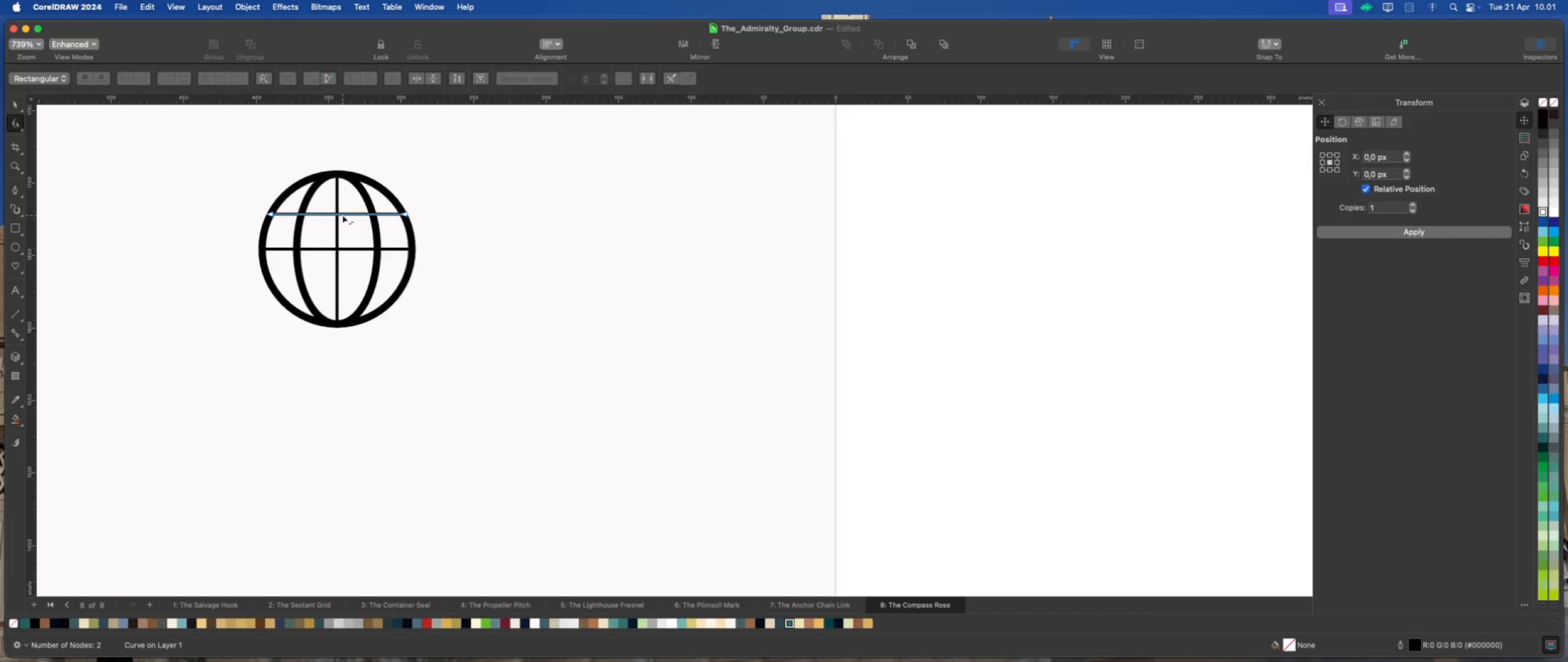 
right_click([343, 215])
 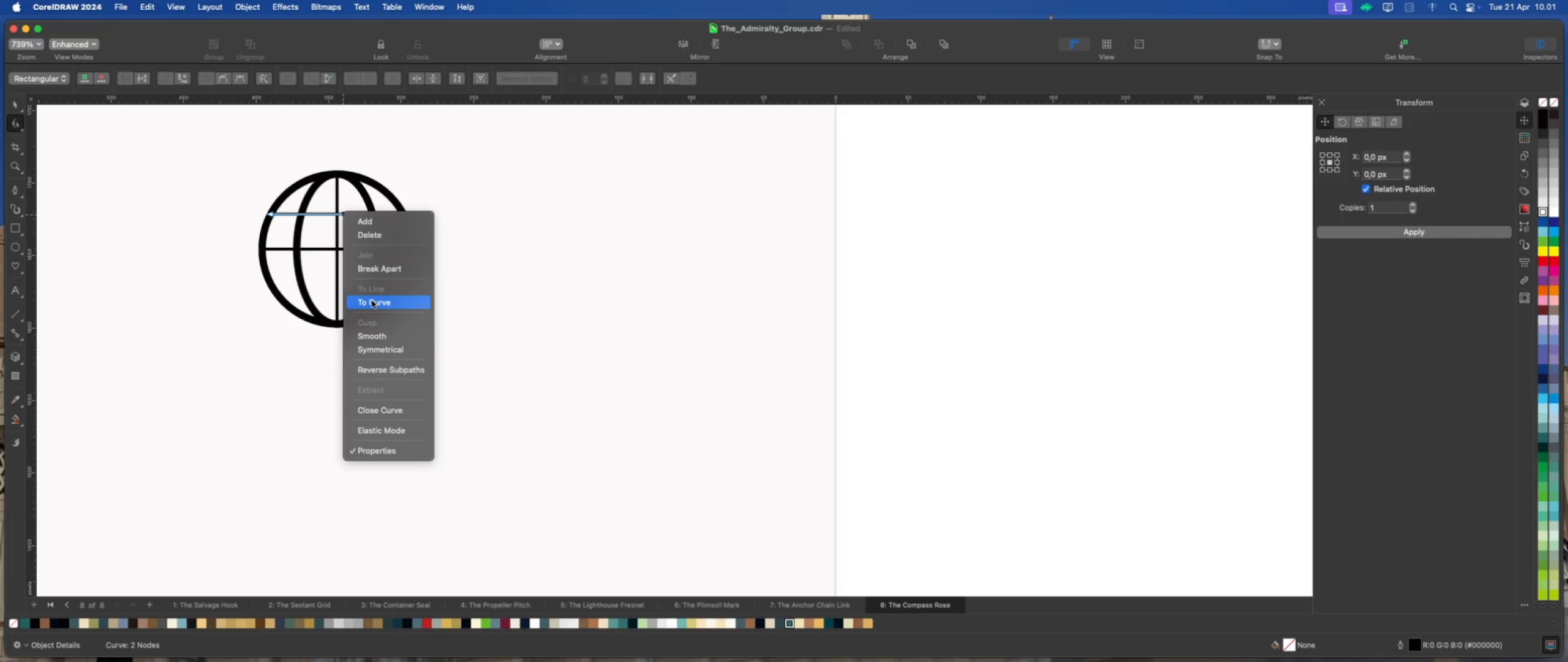 
left_click([372, 303])
 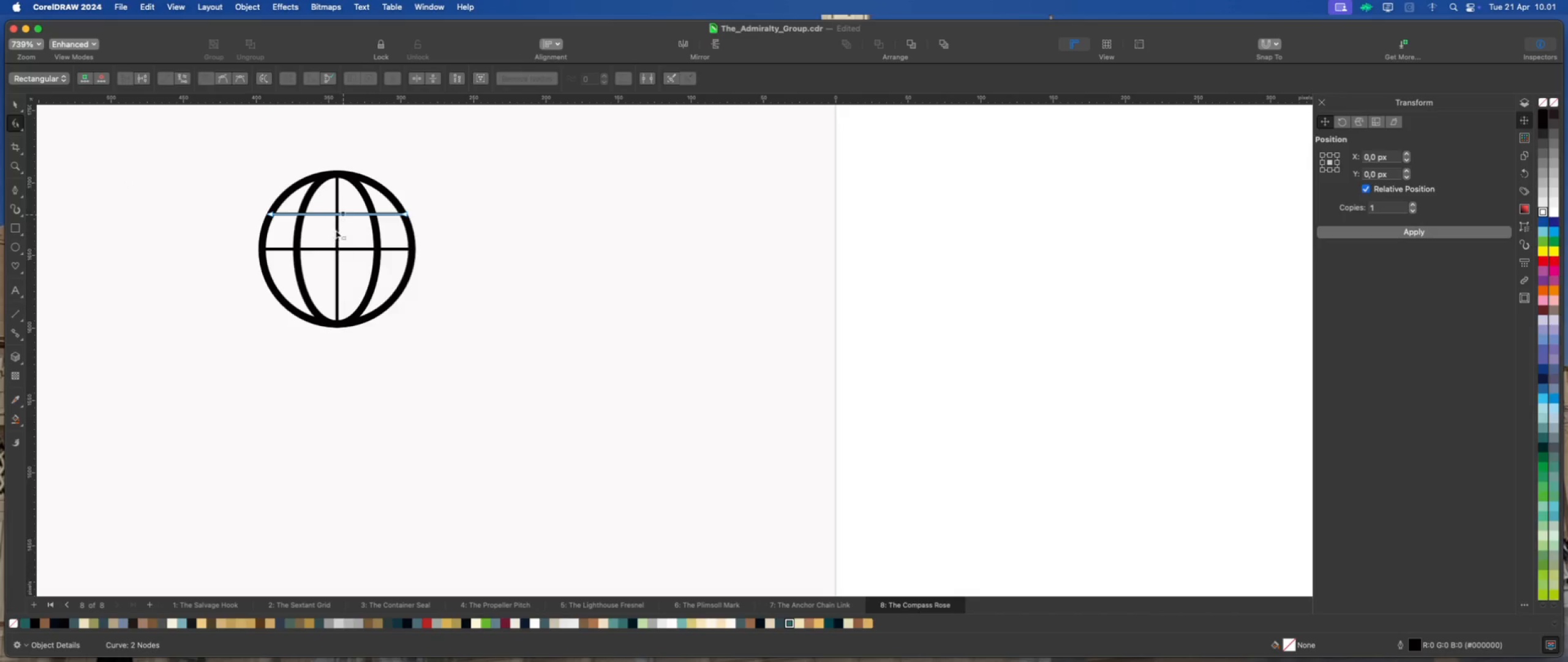 
scroll: coordinate [333, 226], scroll_direction: up, amount: 1.0
 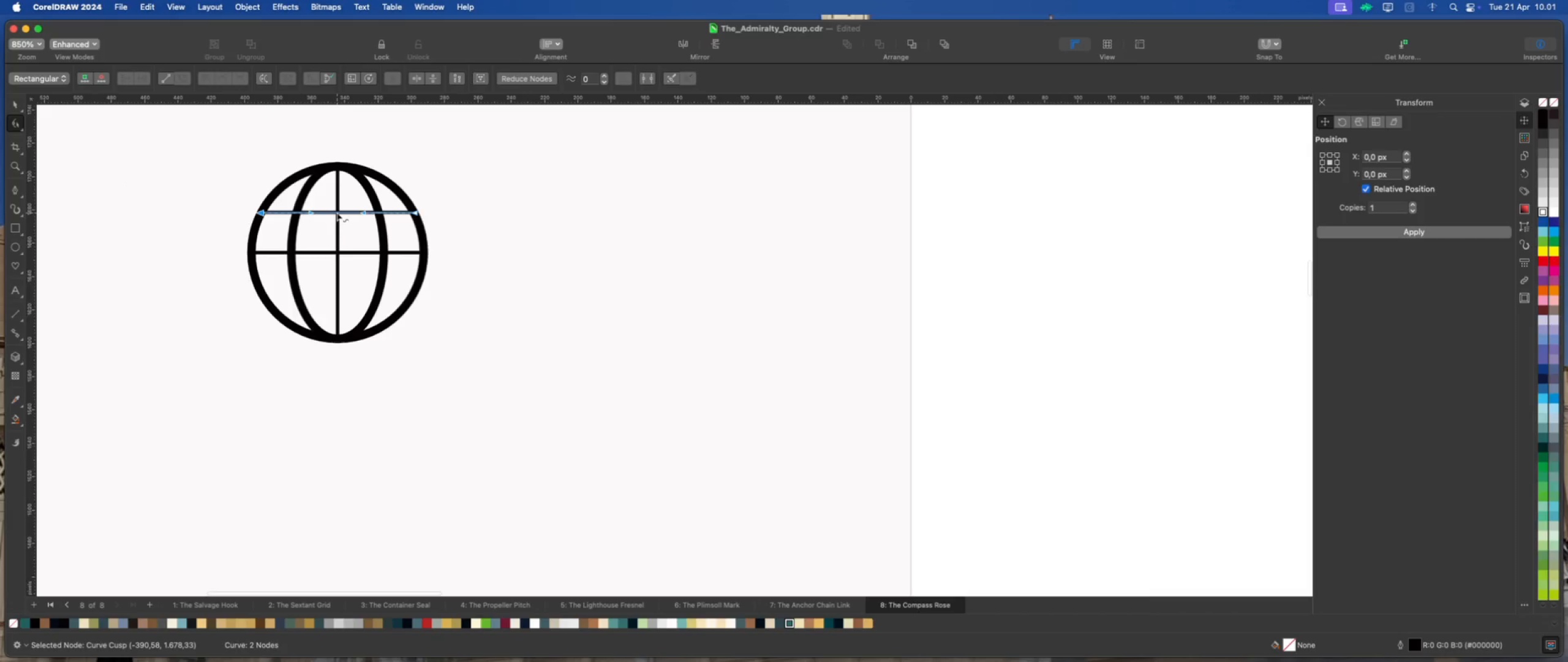 
left_click_drag(start_coordinate=[337, 213], to_coordinate=[337, 224])
 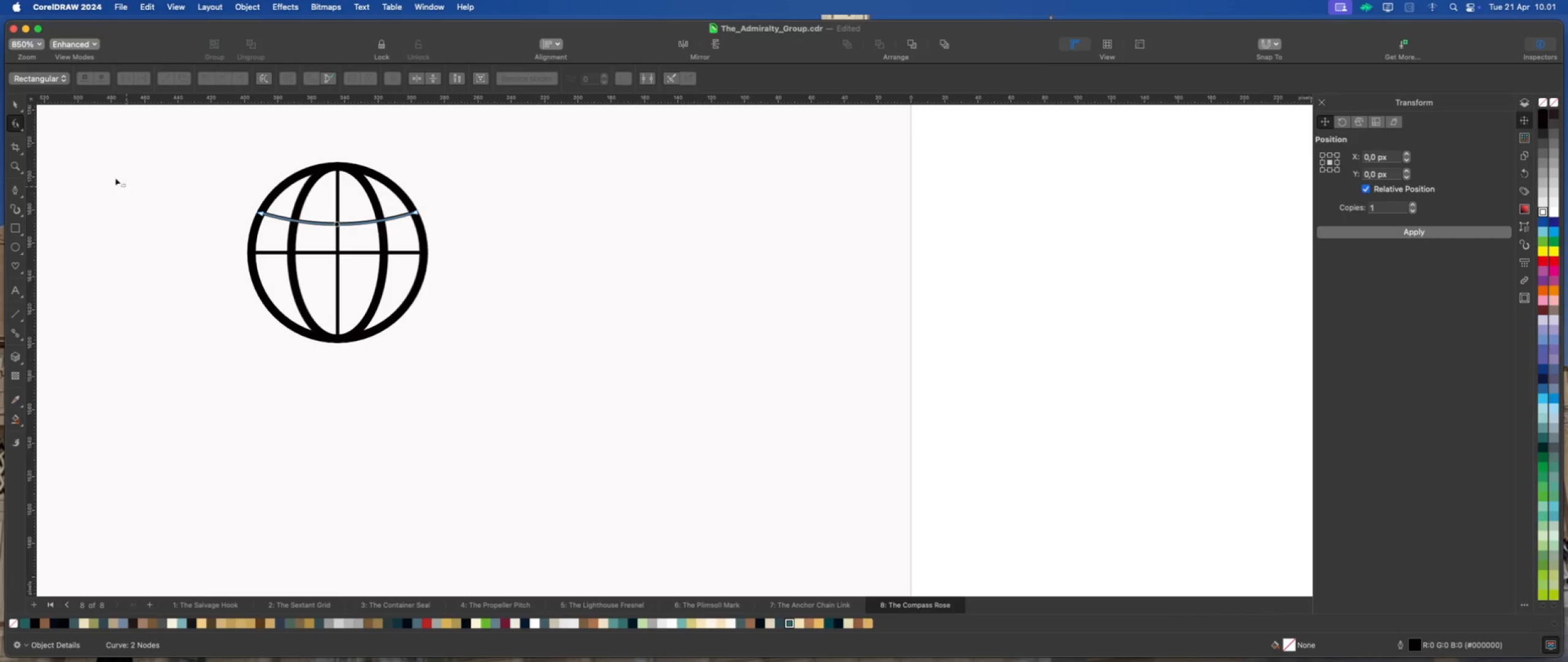 
hold_key(key=ShiftLeft, duration=2.38)
 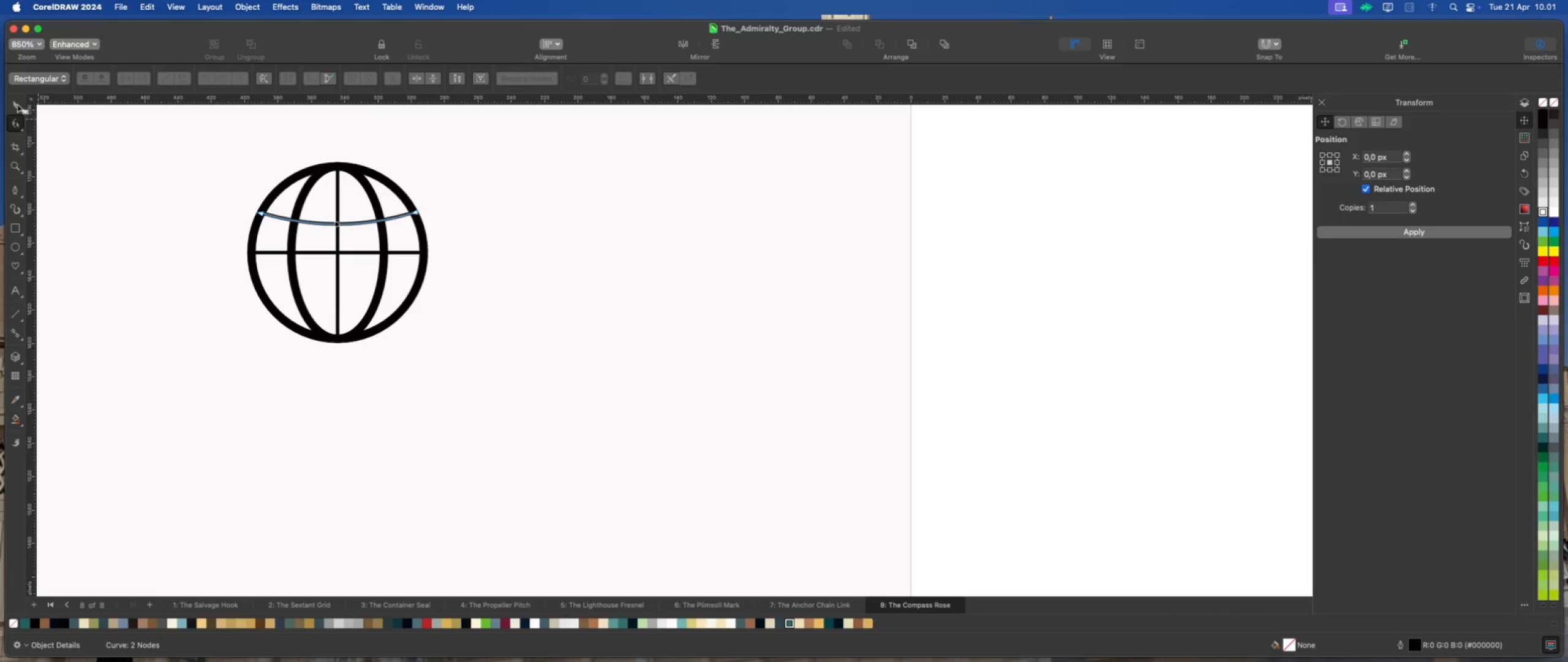 
double_click([143, 153])
 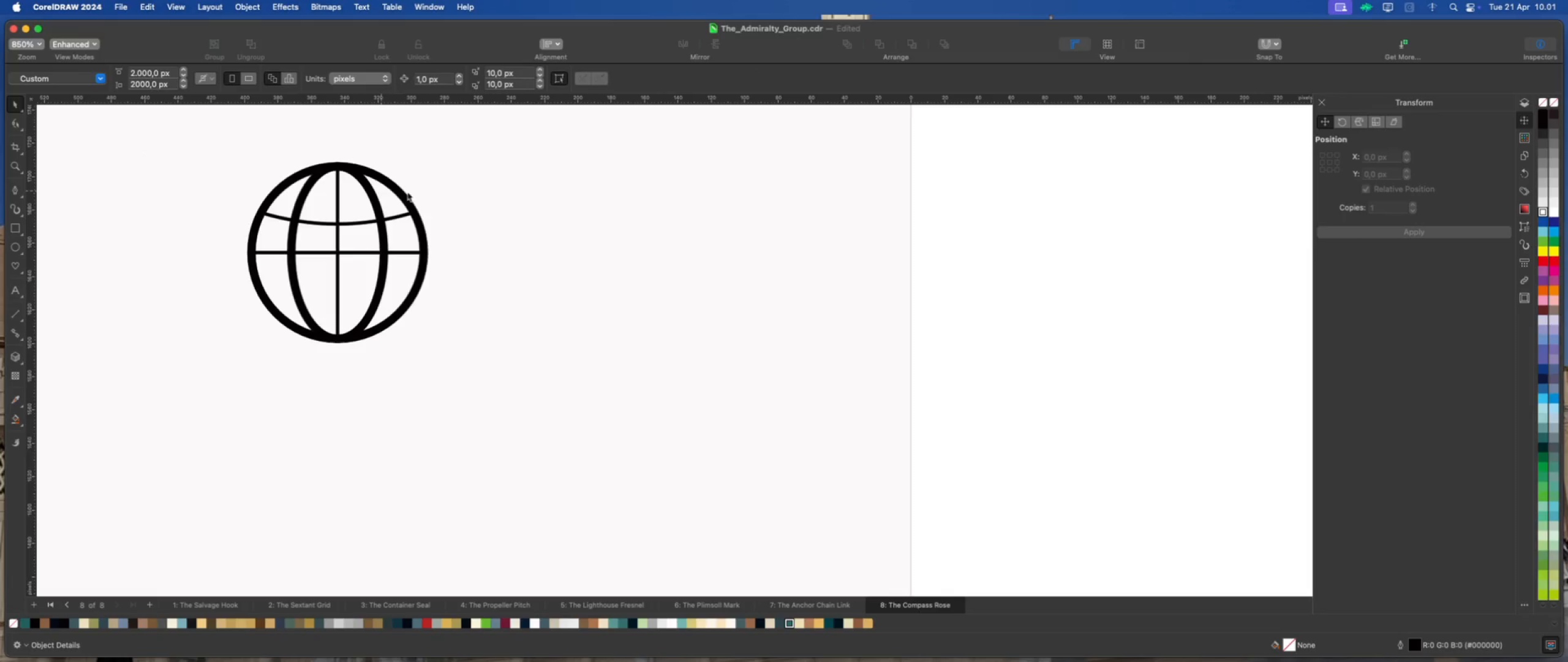 
left_click_drag(start_coordinate=[477, 192], to_coordinate=[227, 233])
 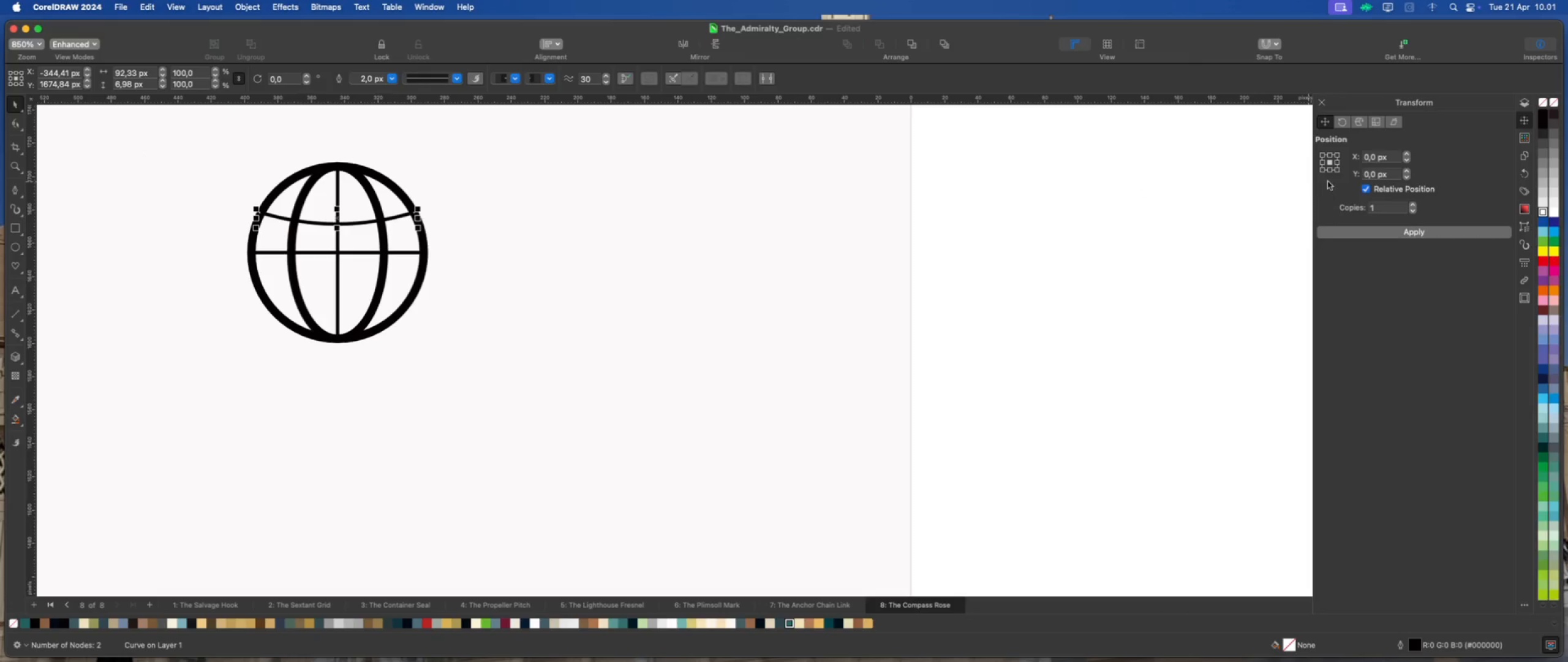 
left_click([1330, 172])
 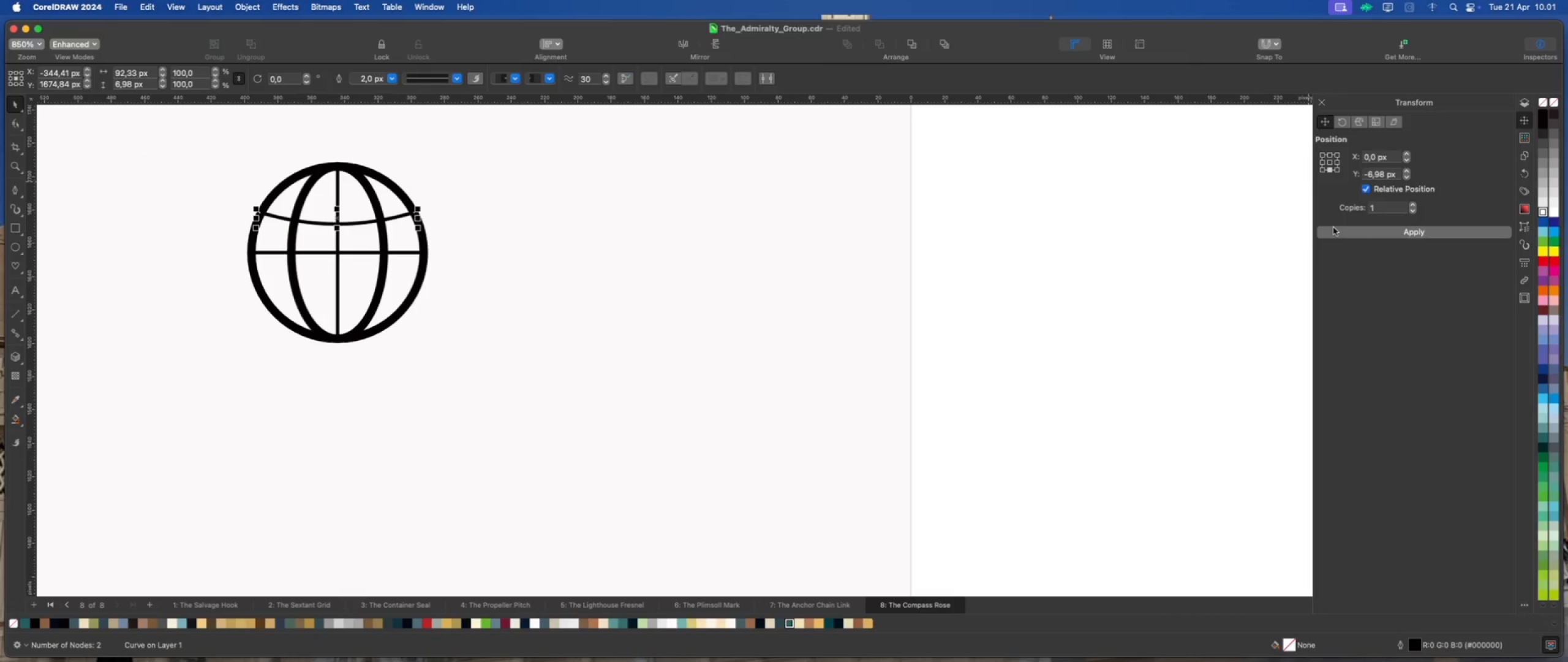 
left_click([1333, 230])
 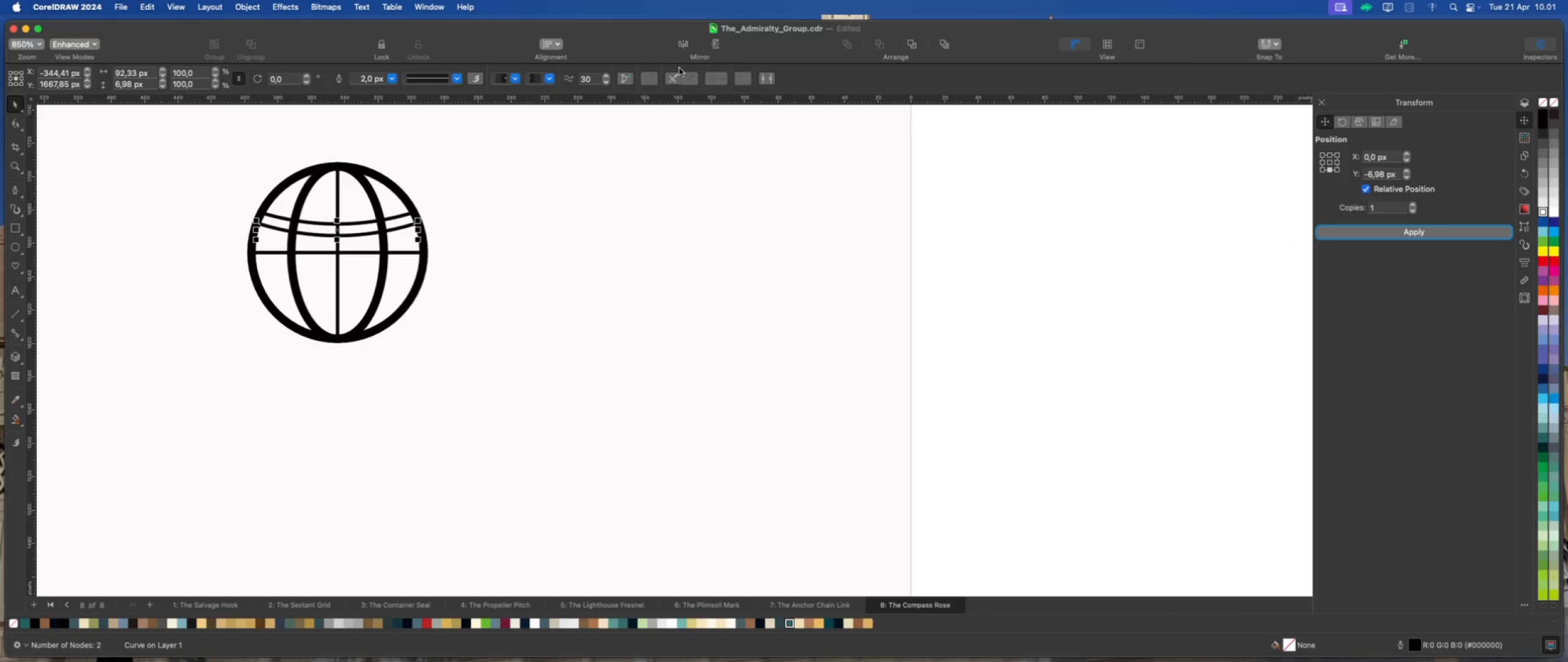 
left_click([721, 41])
 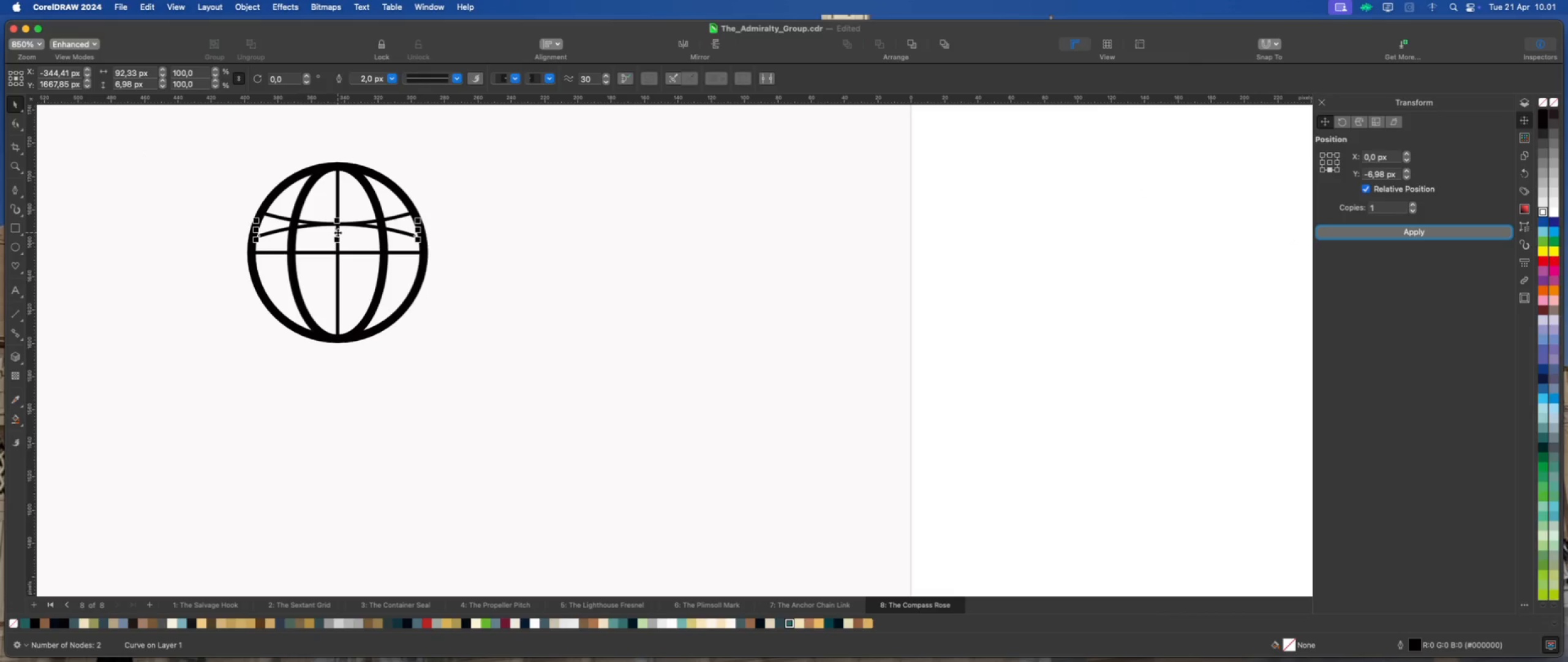 
left_click_drag(start_coordinate=[337, 231], to_coordinate=[331, 283])
 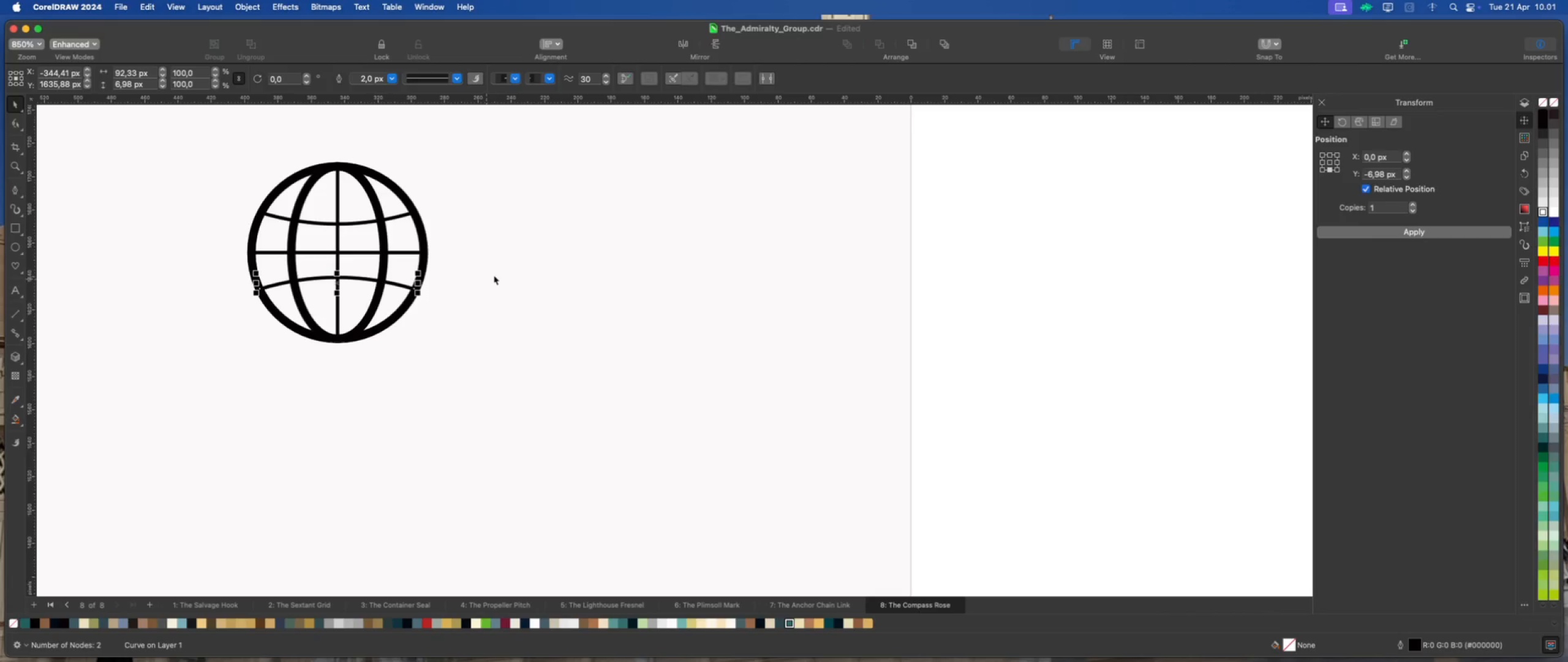 
hold_key(key=ShiftLeft, duration=1.93)
 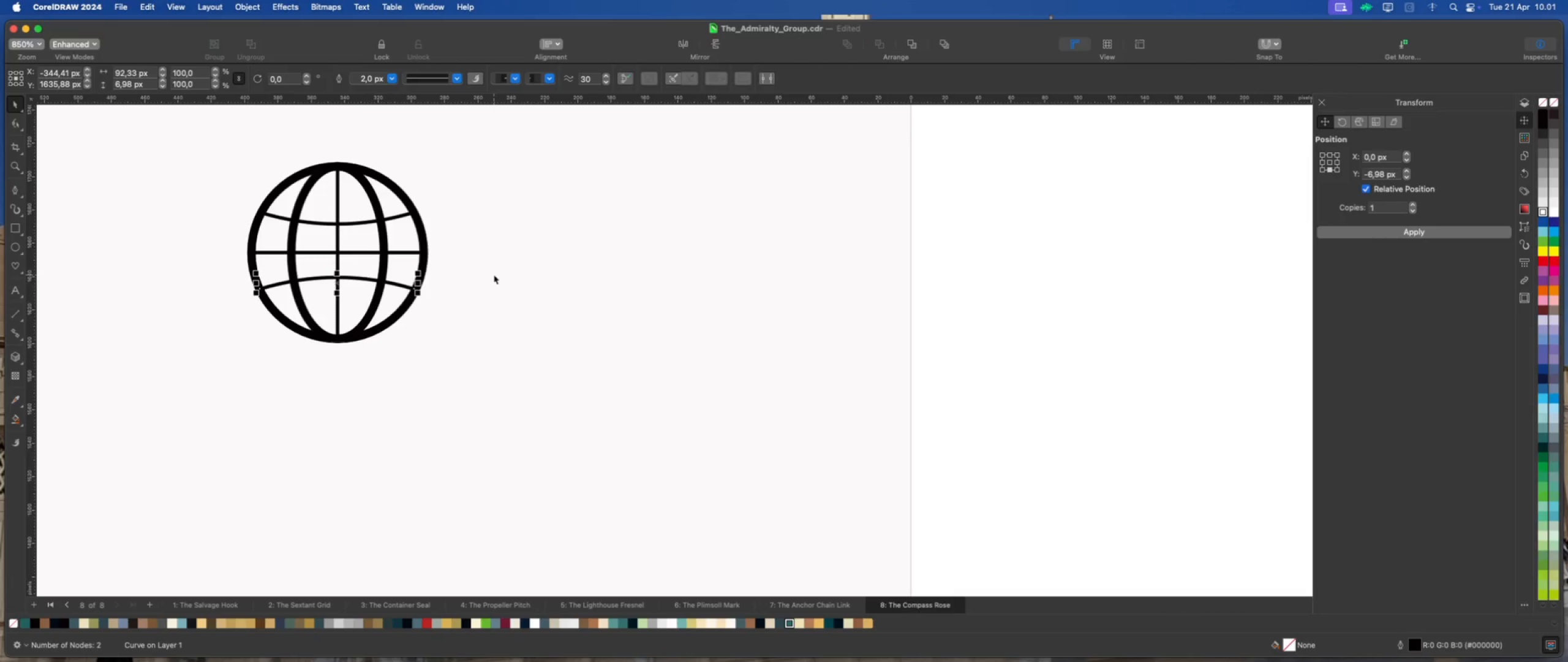 
left_click([494, 275])
 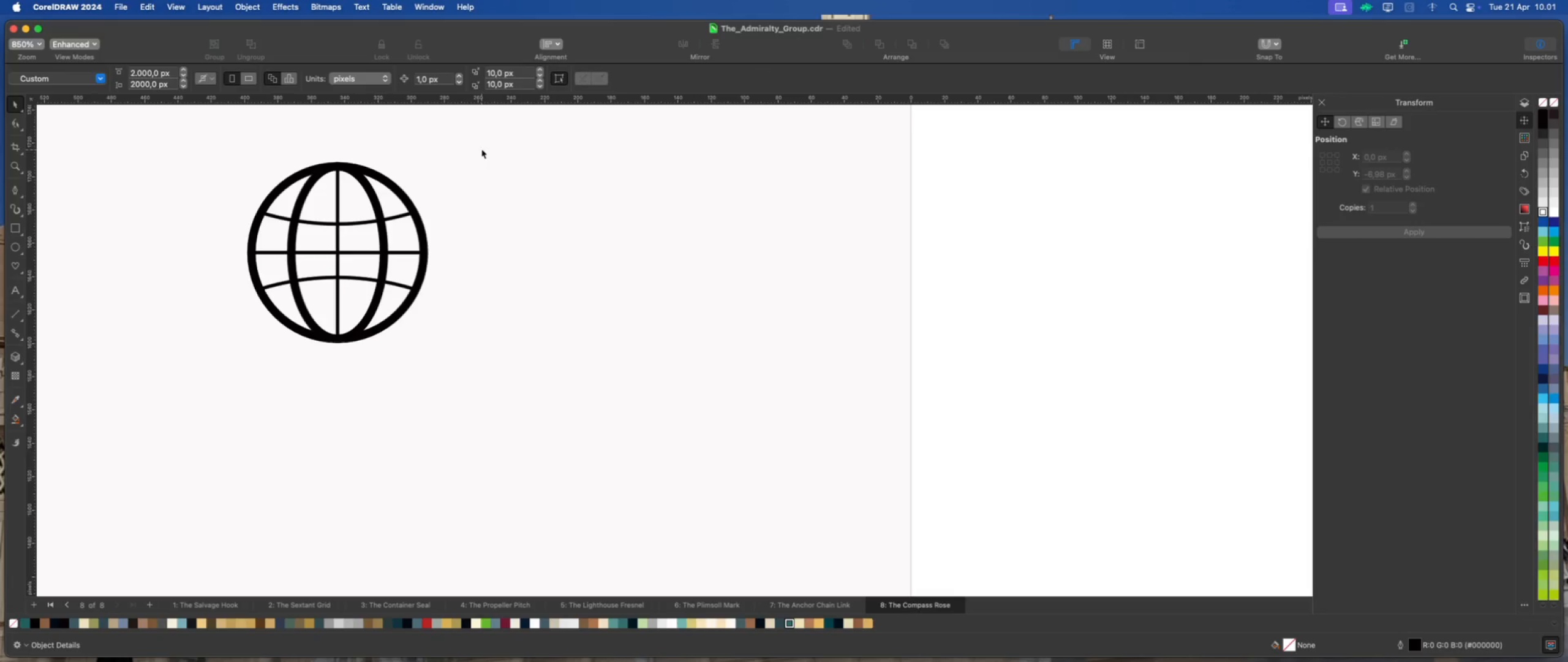 
left_click_drag(start_coordinate=[492, 142], to_coordinate=[228, 352])
 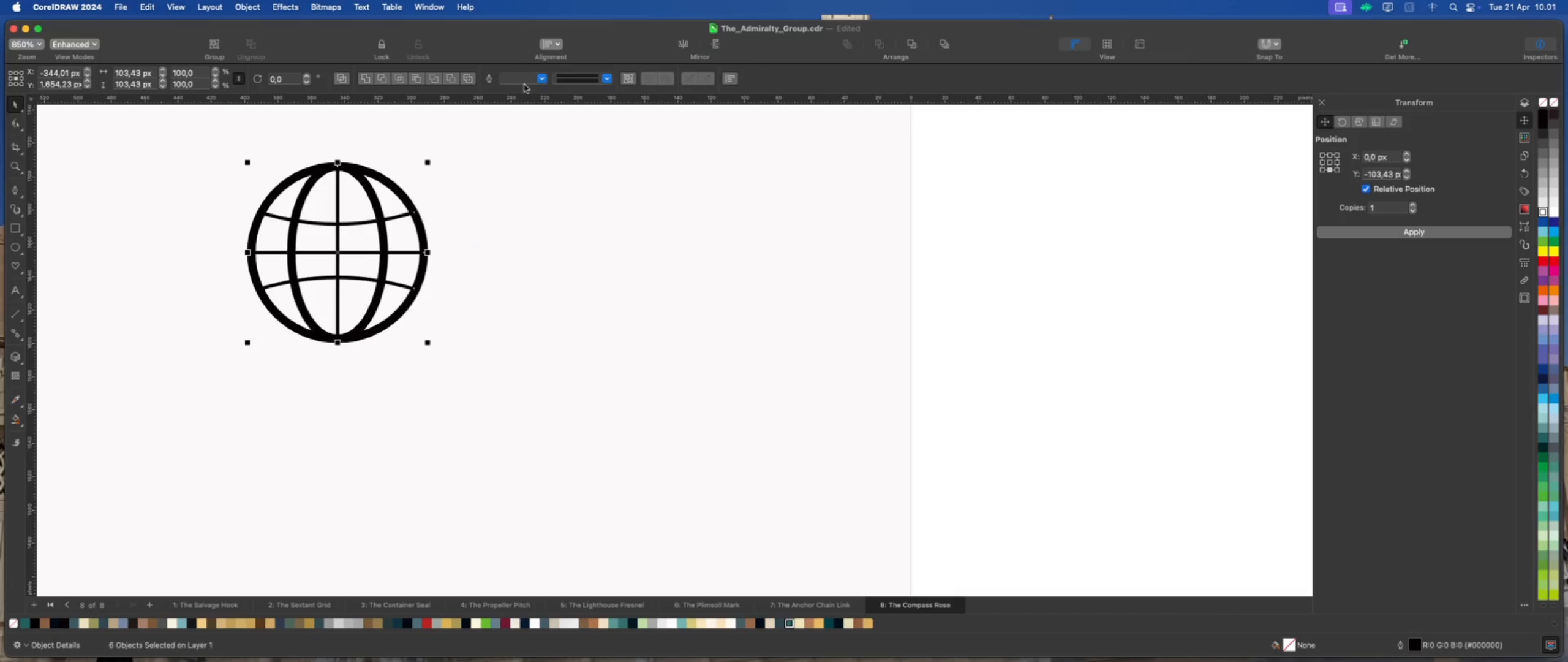 
left_click([538, 80])
 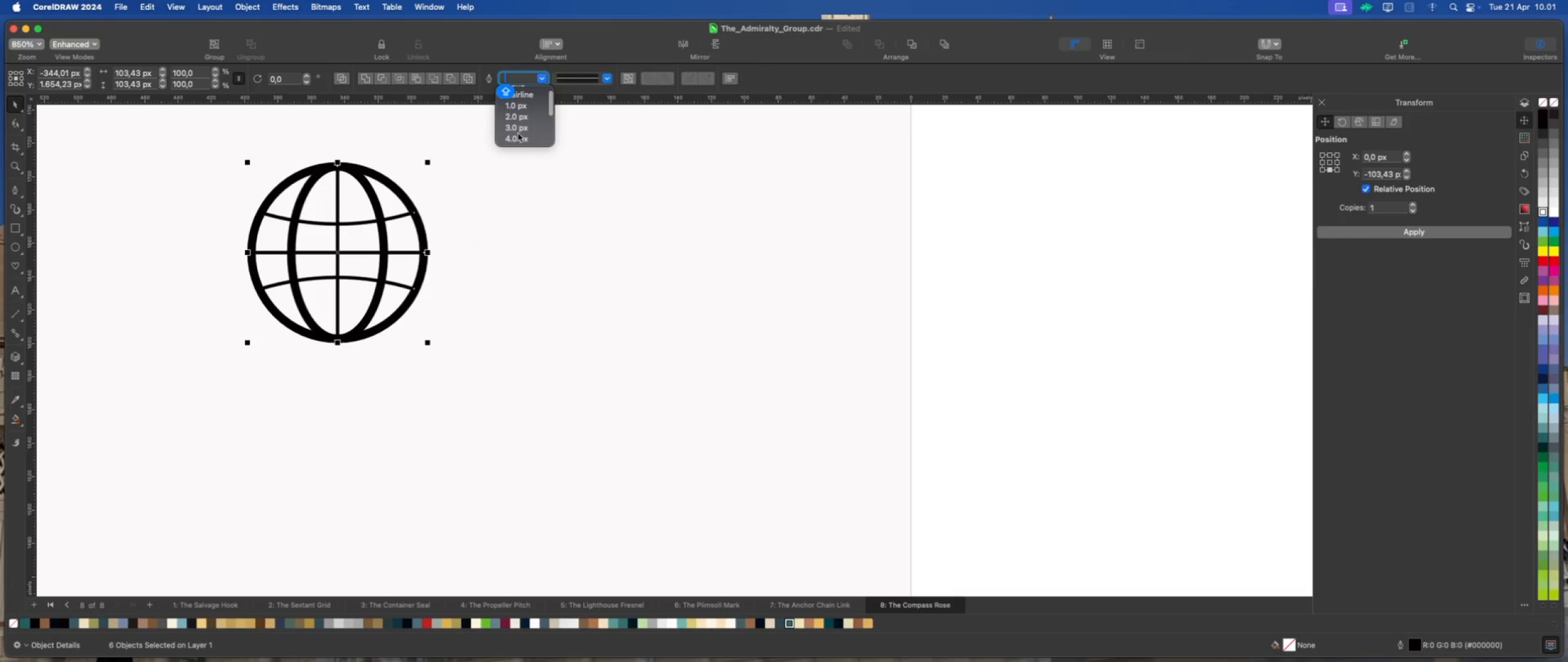 
left_click([518, 132])
 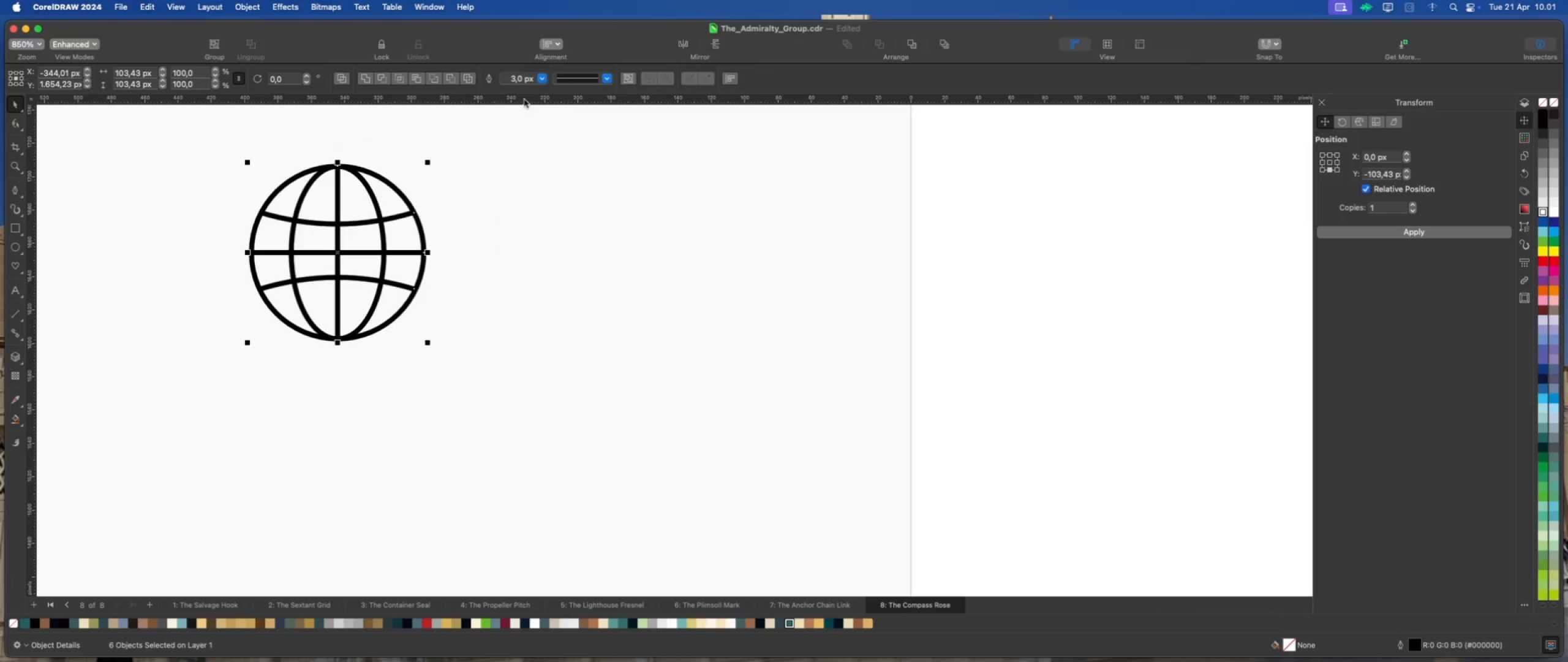 
left_click([545, 81])
 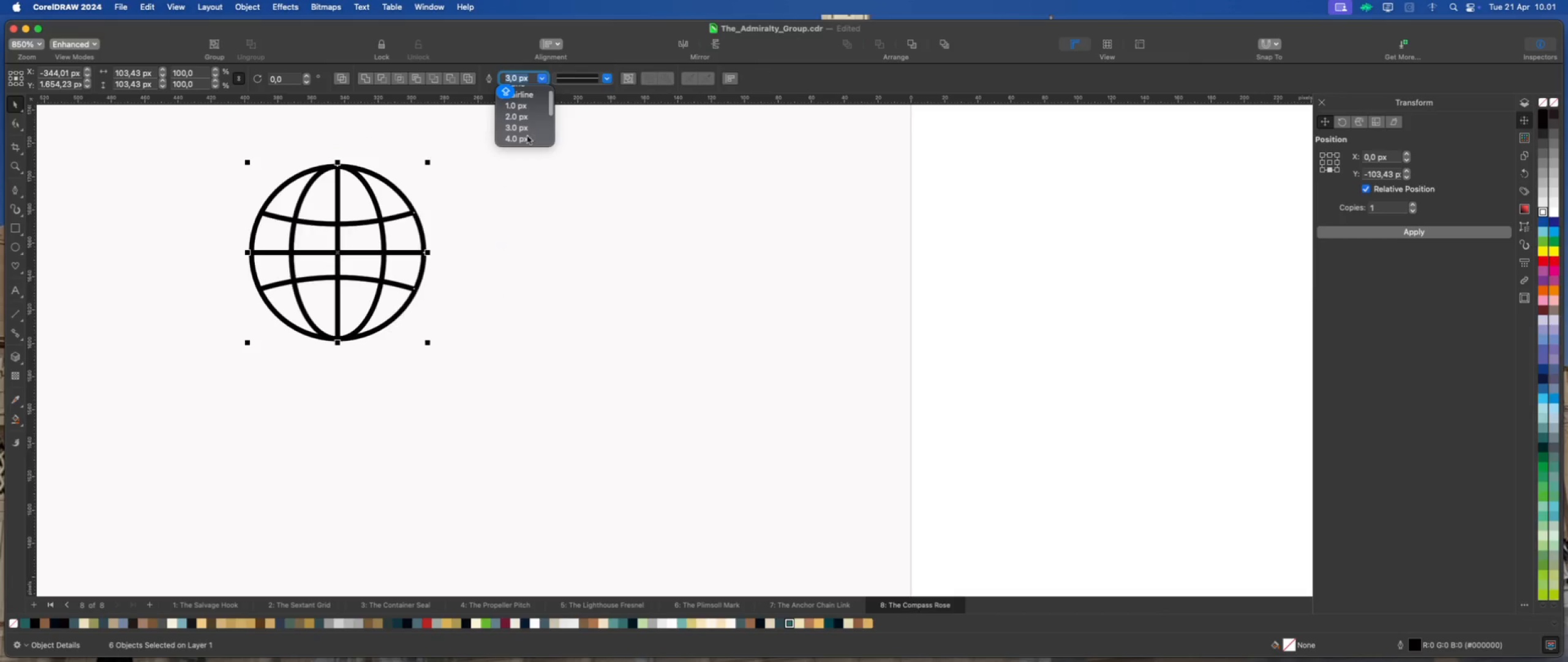 
left_click([527, 137])
 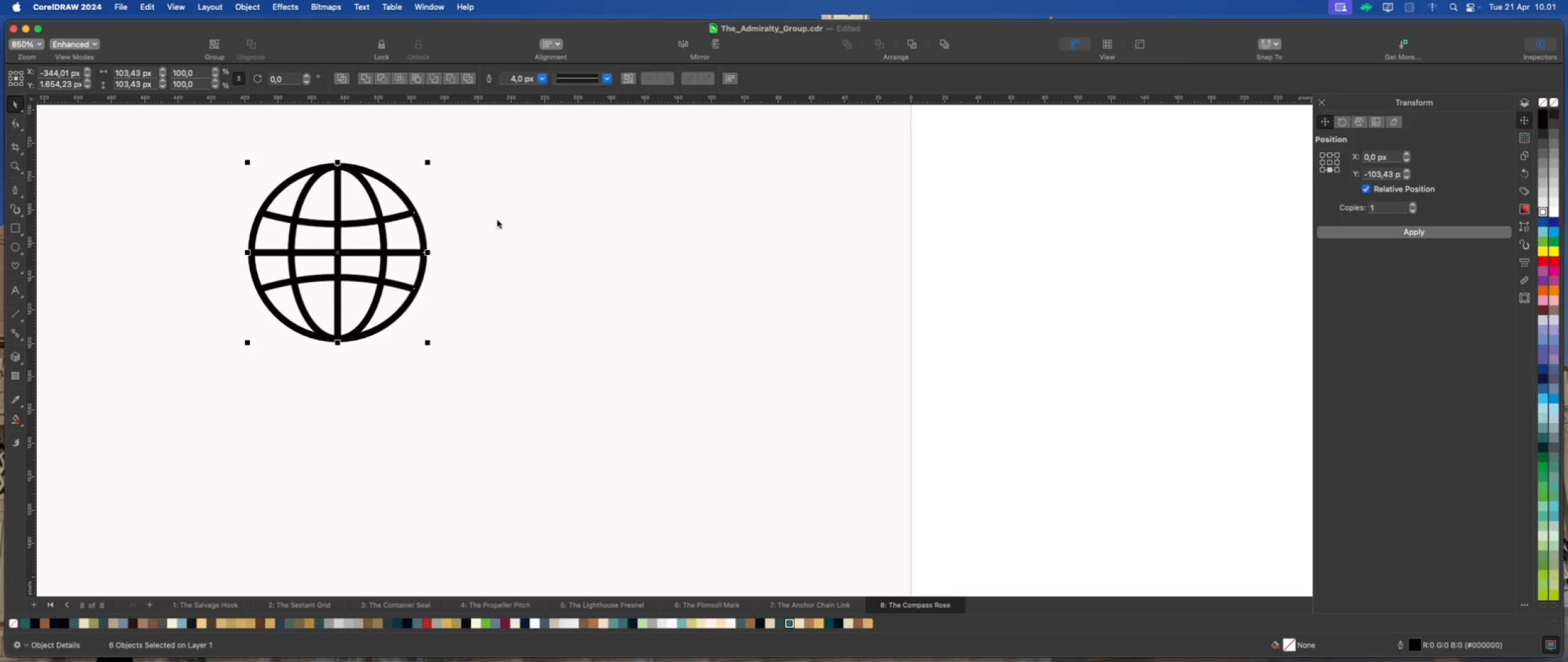 
scroll: coordinate [483, 225], scroll_direction: down, amount: 2.0
 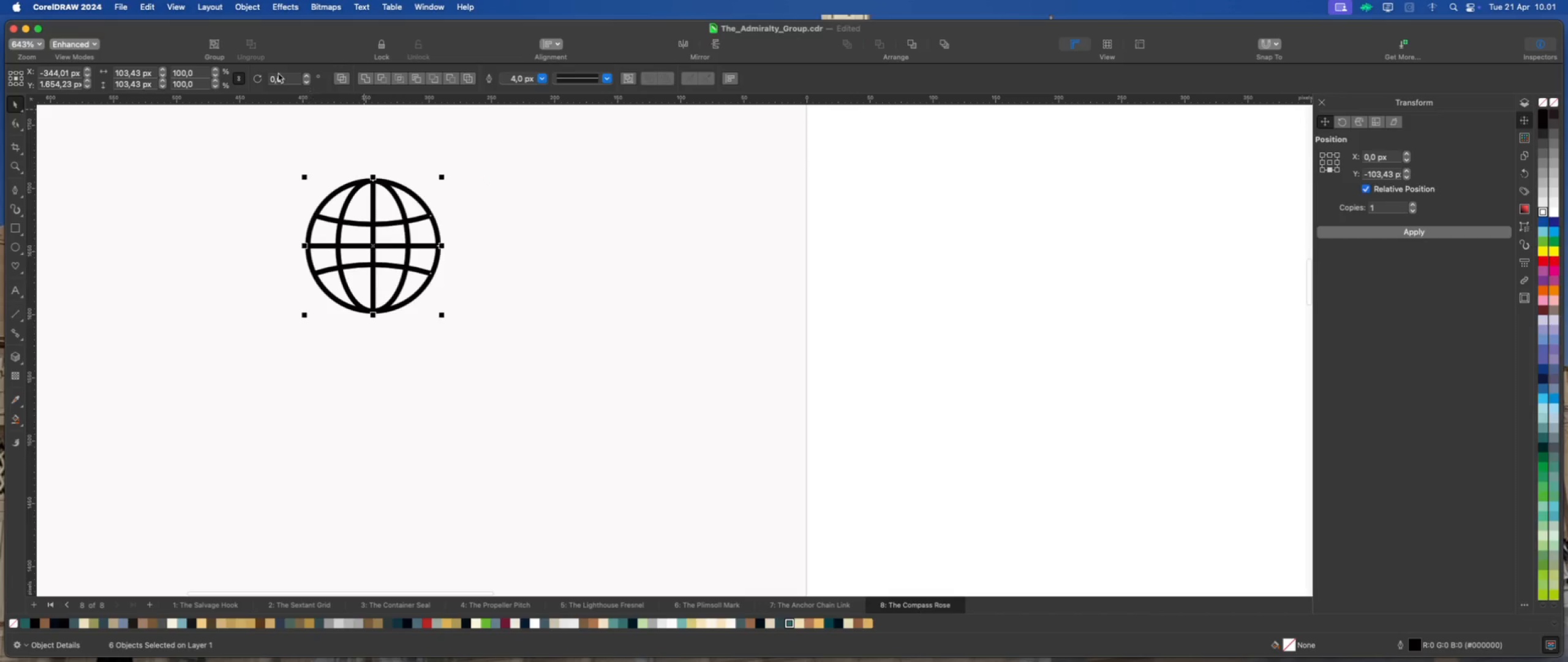 
left_click([255, 7])
 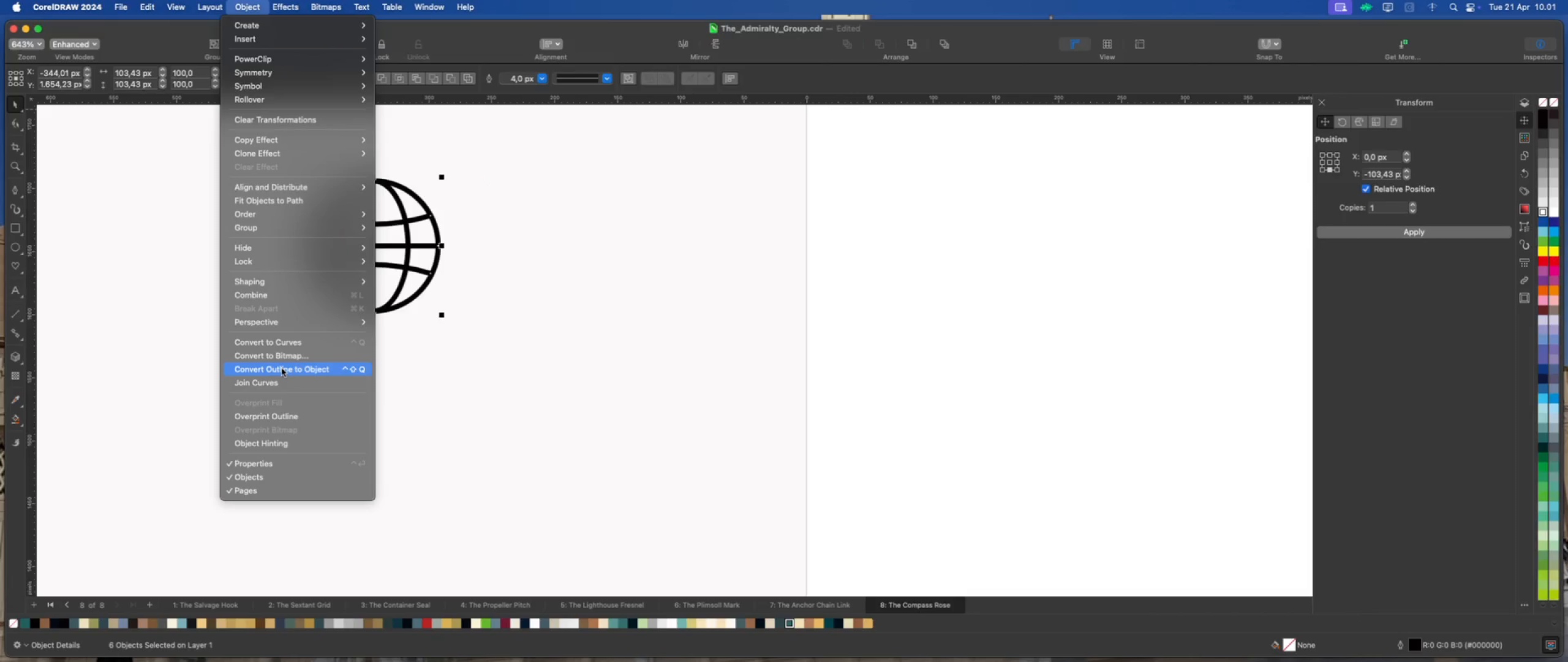 
left_click([282, 368])
 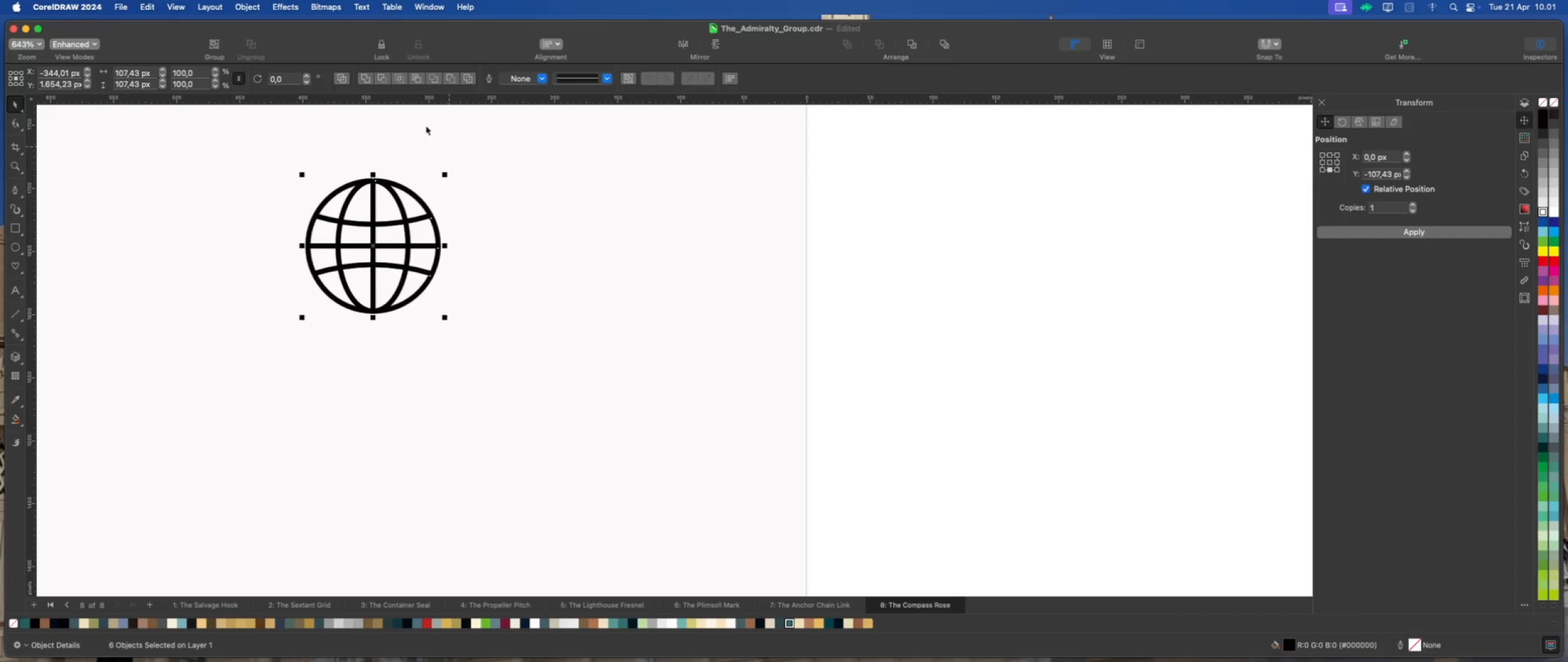 
left_click([364, 77])
 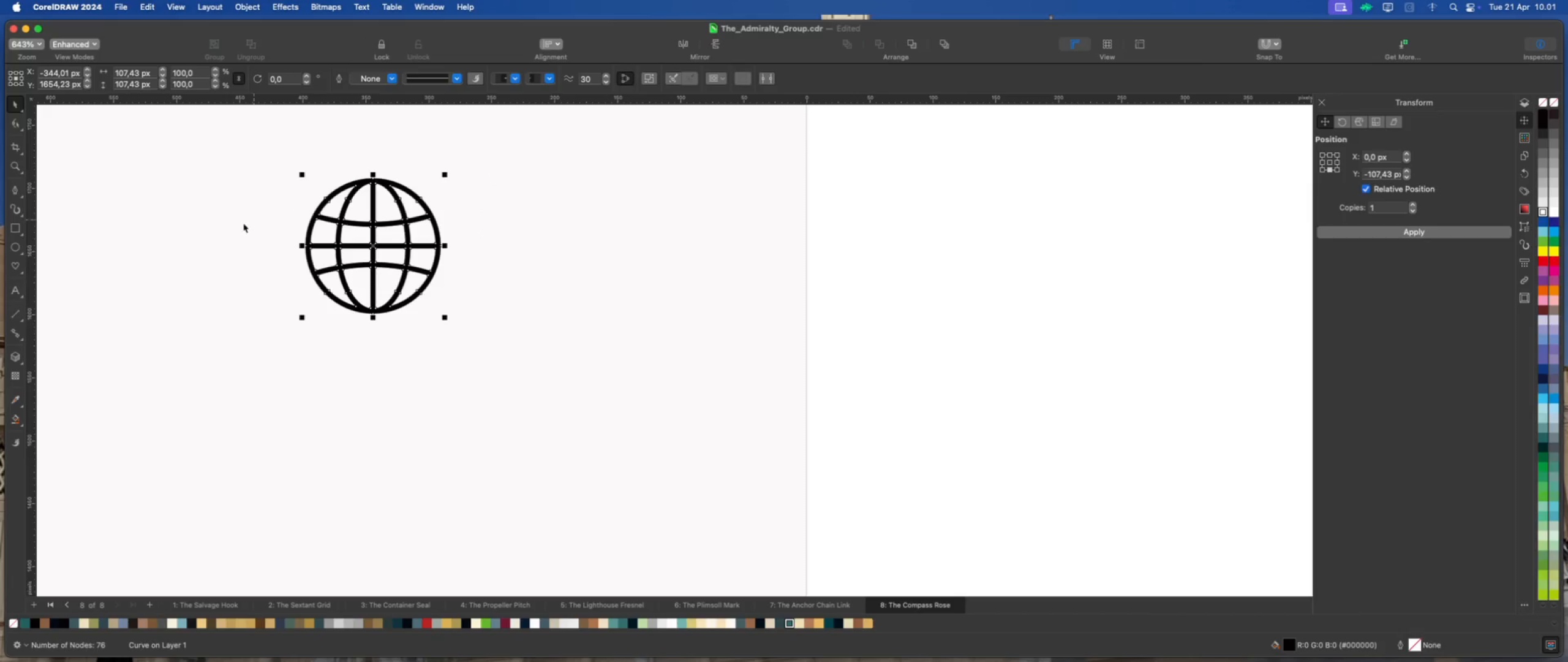 
scroll: coordinate [229, 293], scroll_direction: down, amount: 6.0
 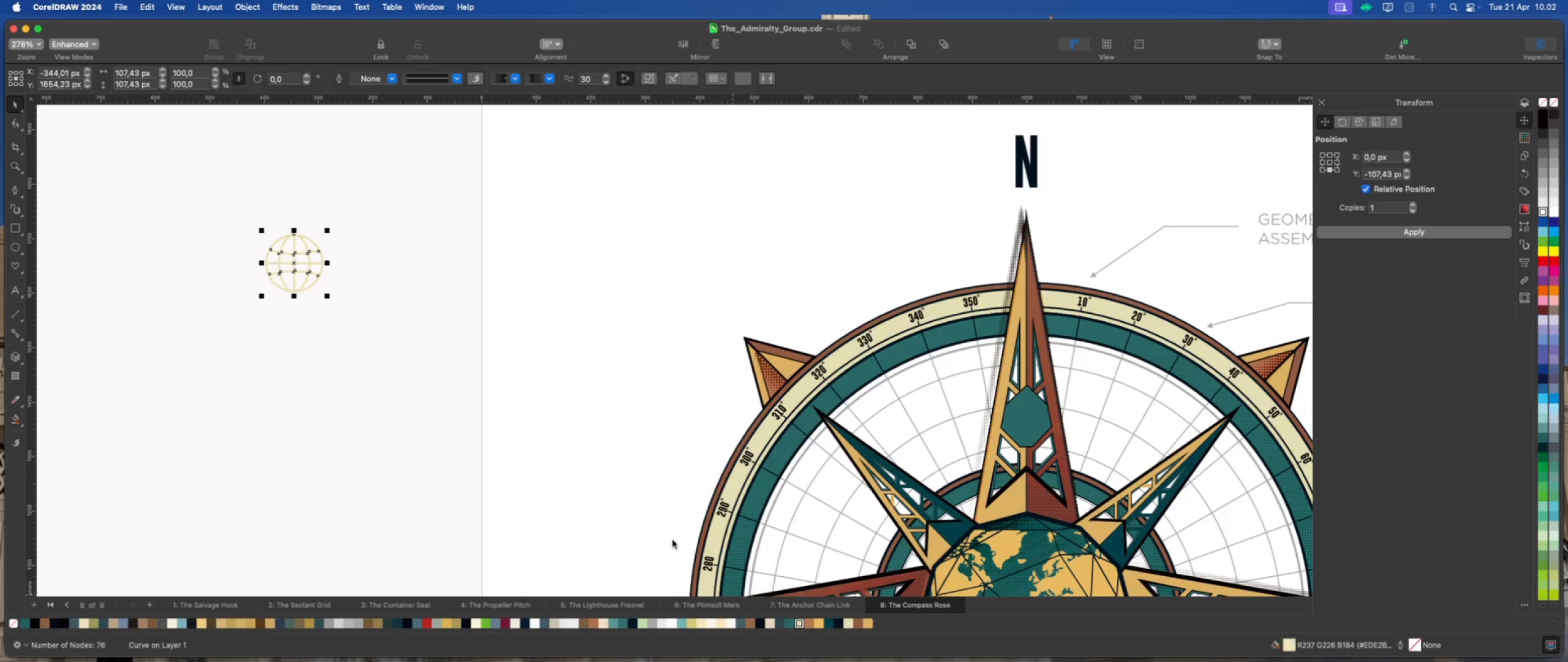 
left_click_drag(start_coordinate=[327, 295], to_coordinate=[306, 275])
 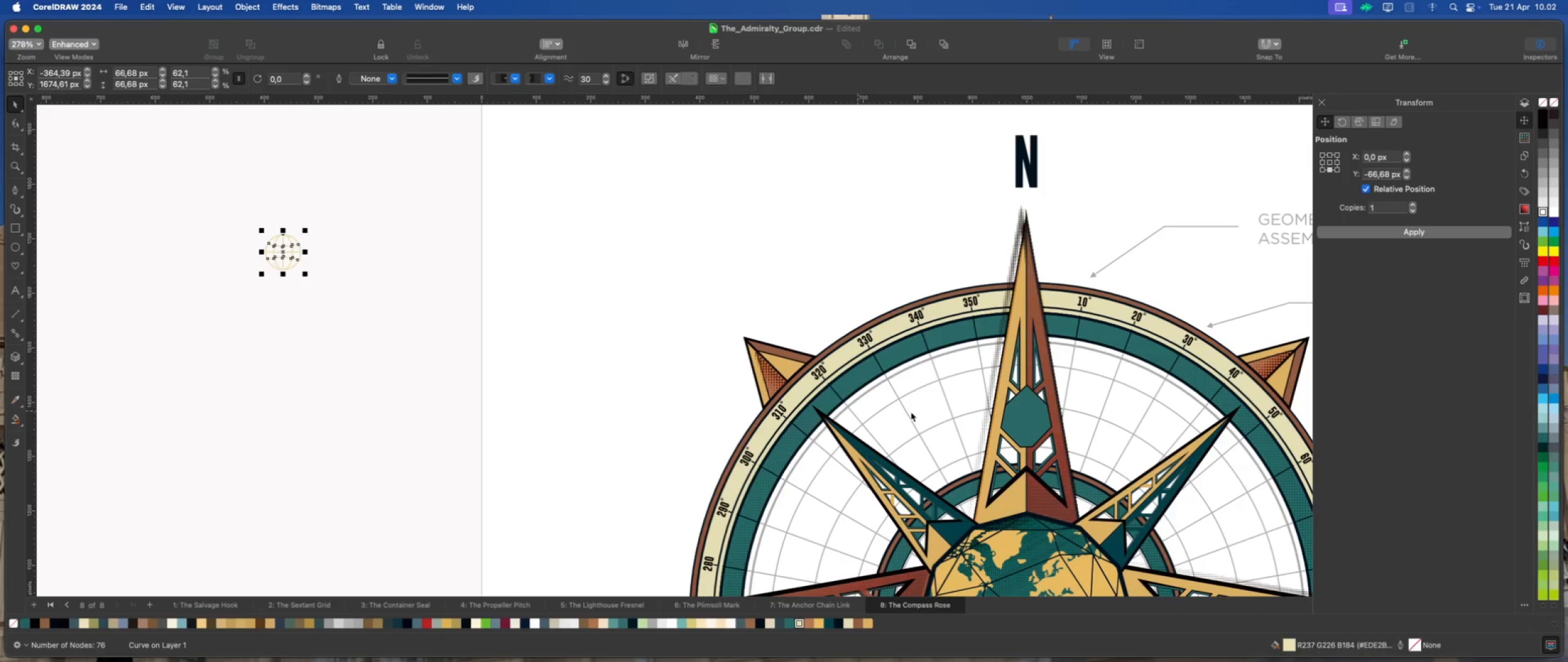 
hold_key(key=ShiftLeft, duration=0.79)
 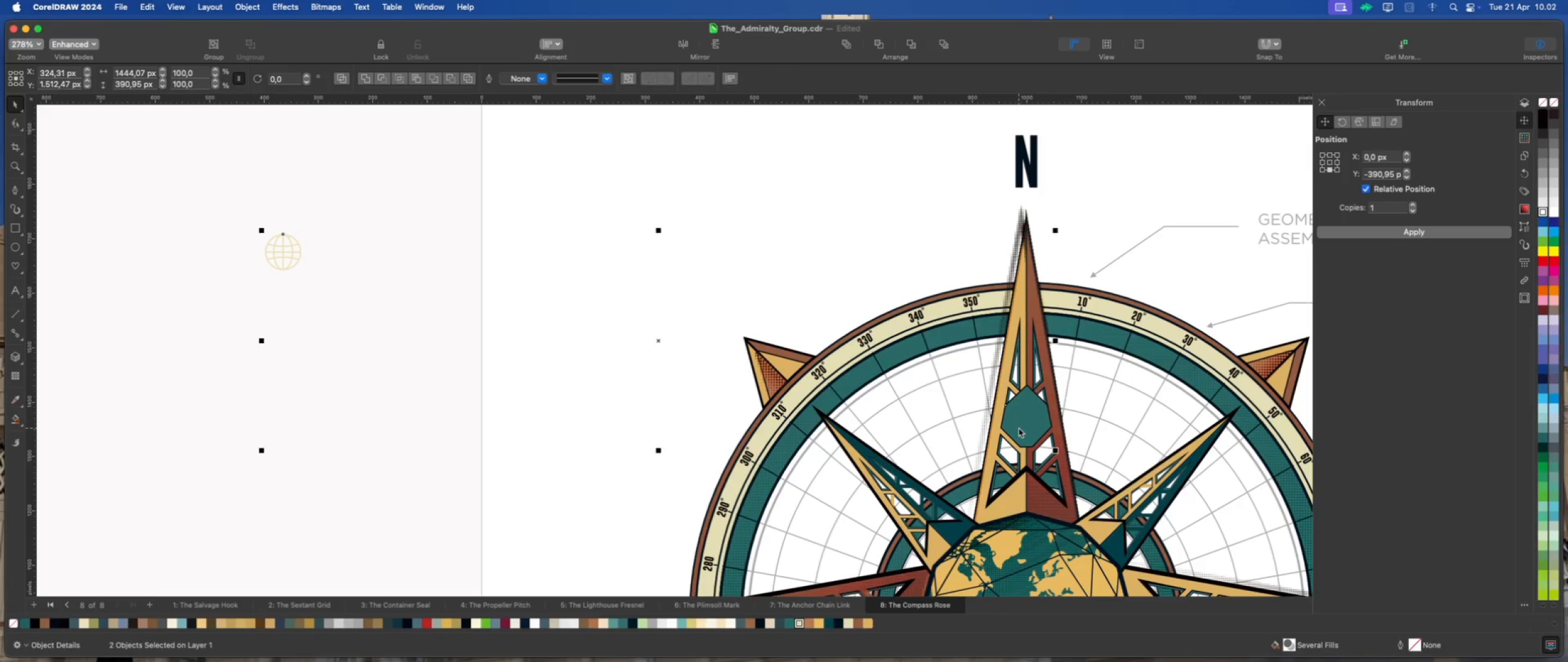 
type(CE)
 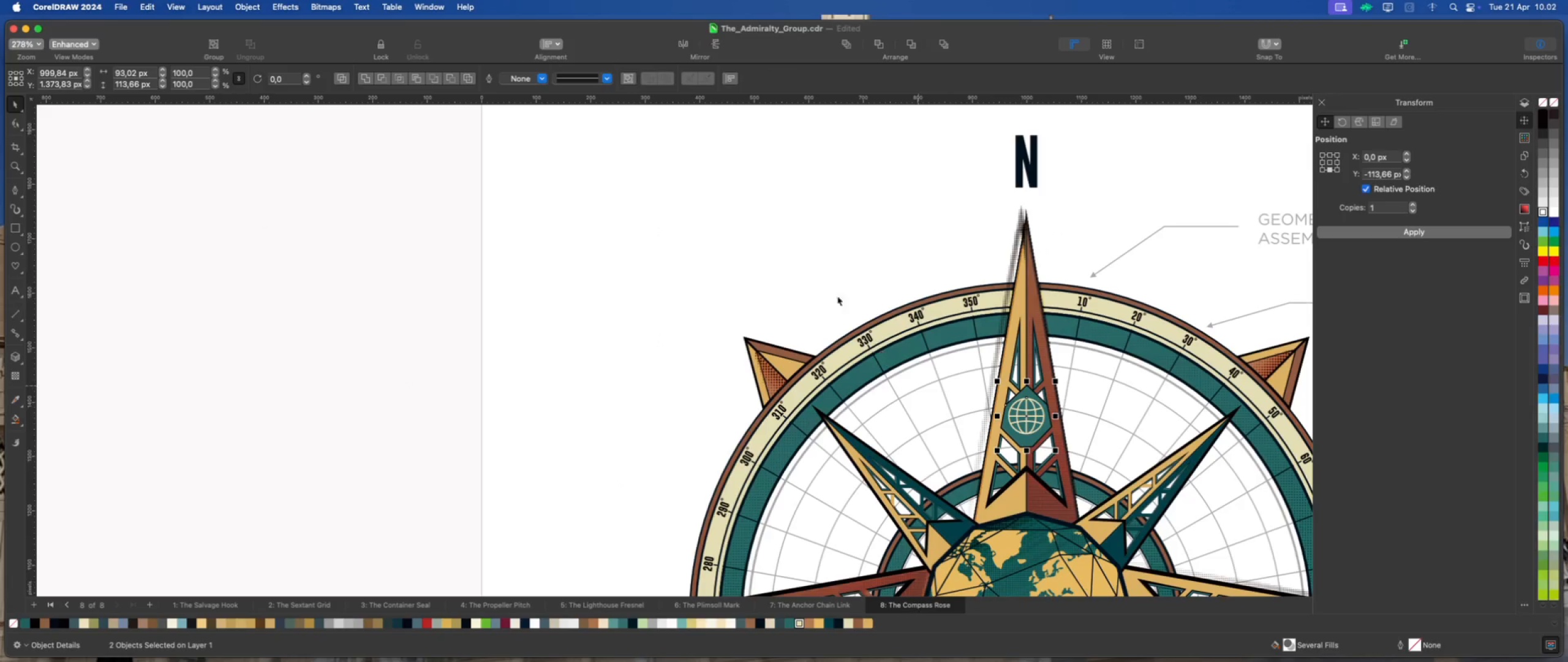 
left_click([808, 261])
 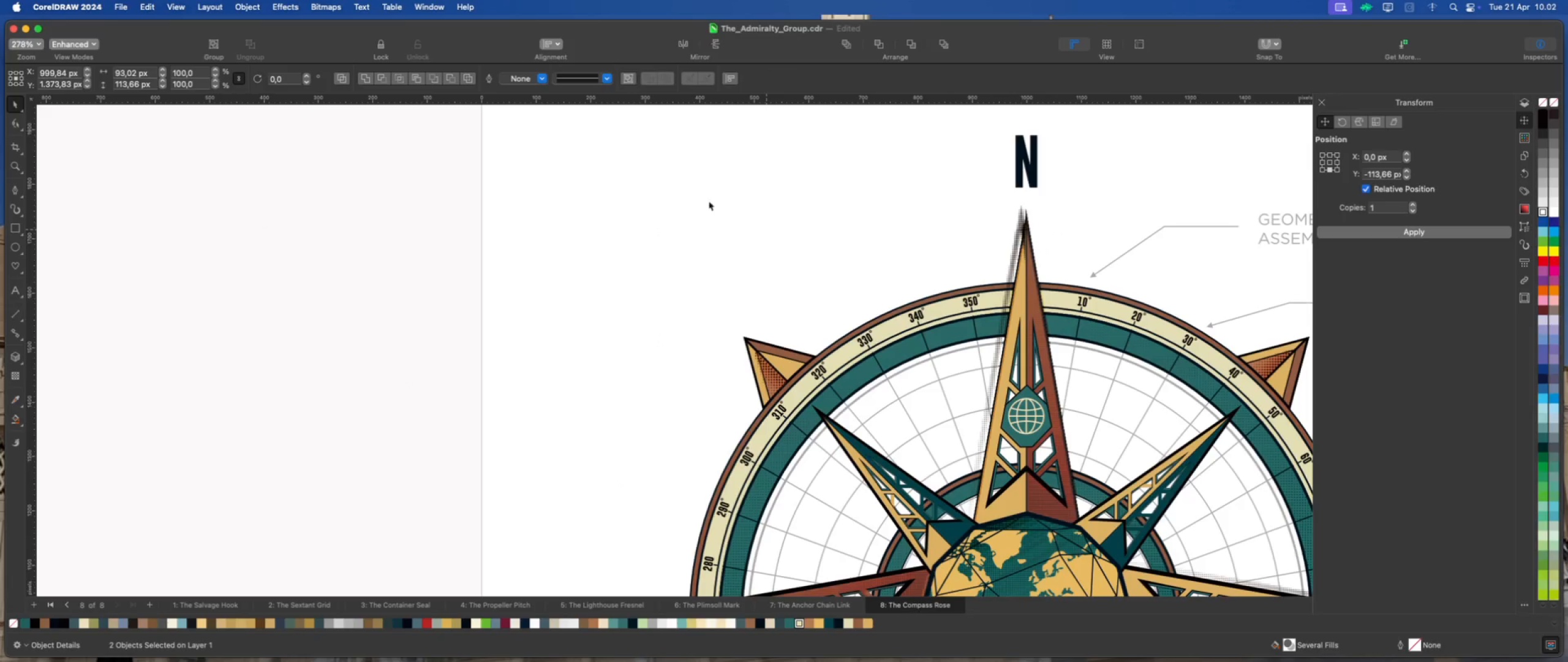 
scroll: coordinate [660, 212], scroll_direction: down, amount: 4.0
 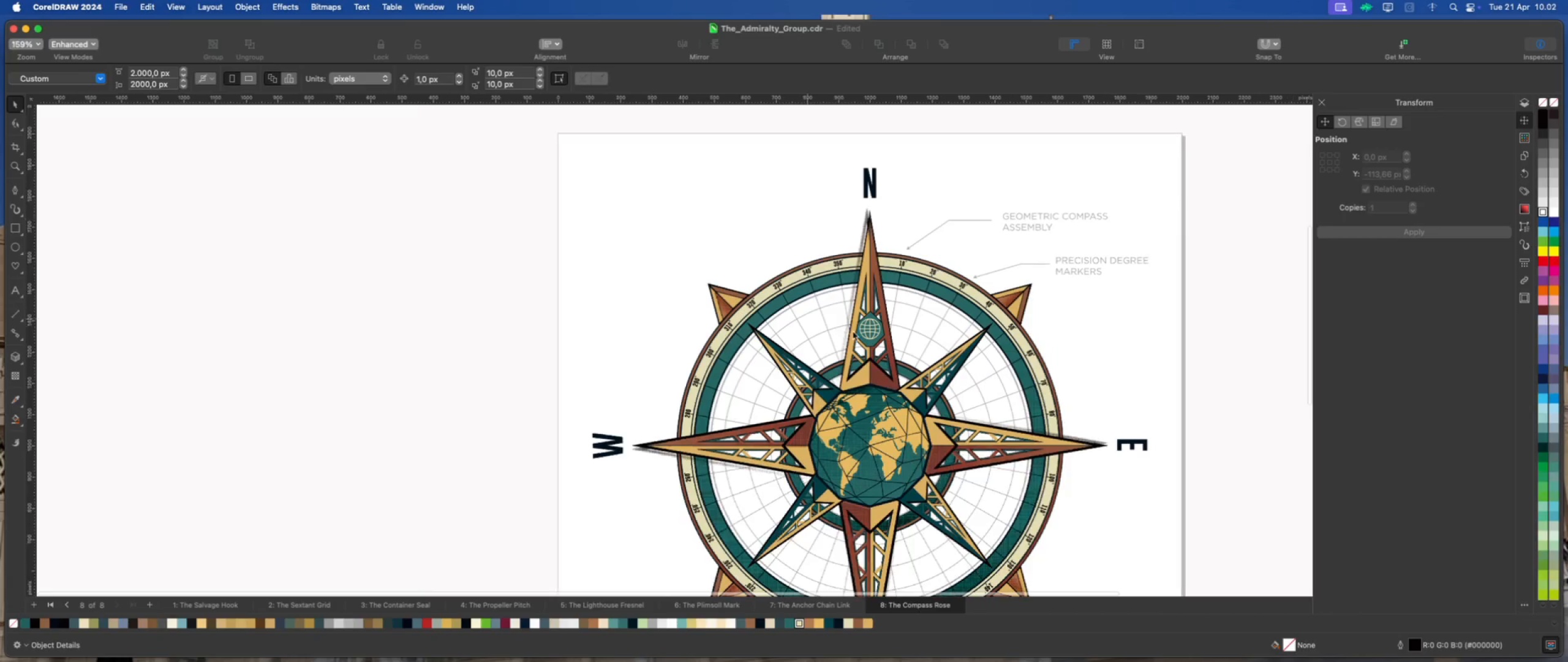 
scroll: coordinate [876, 332], scroll_direction: up, amount: 13.0
 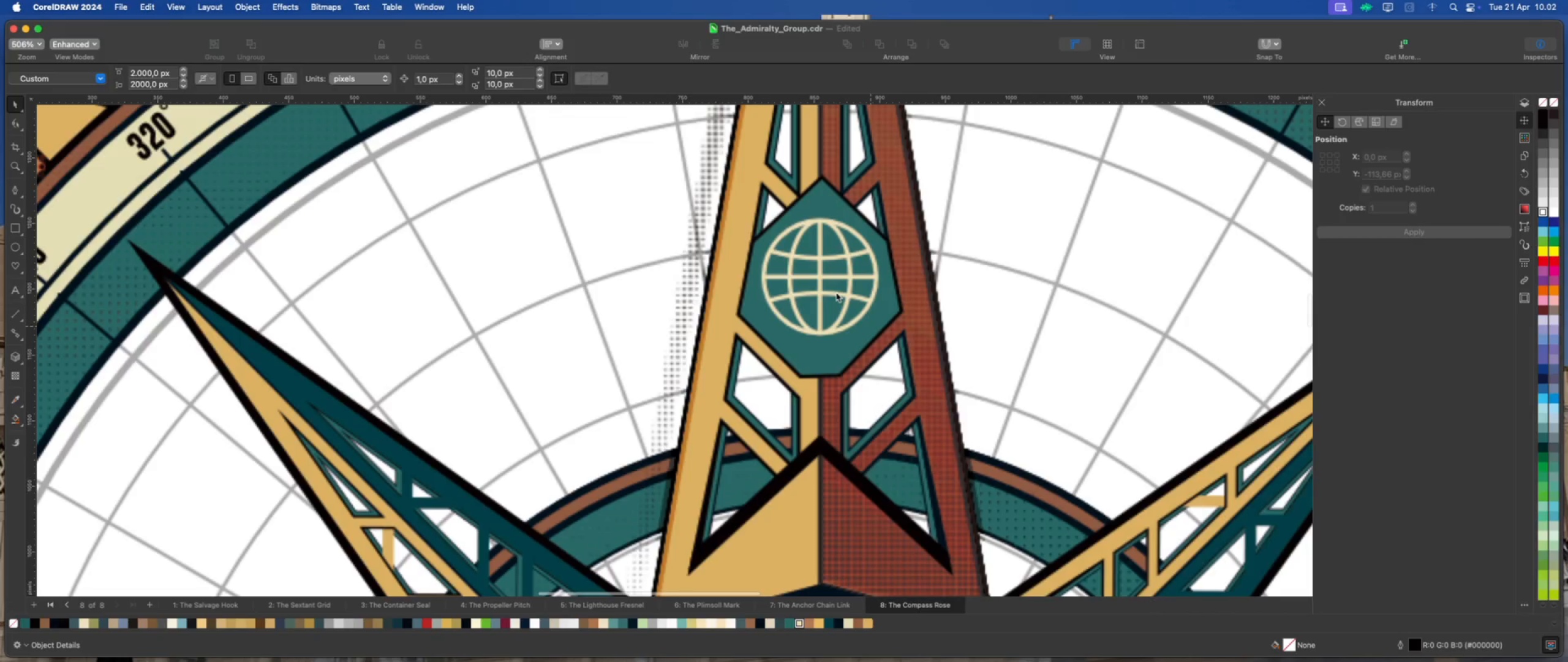 
left_click([836, 292])
 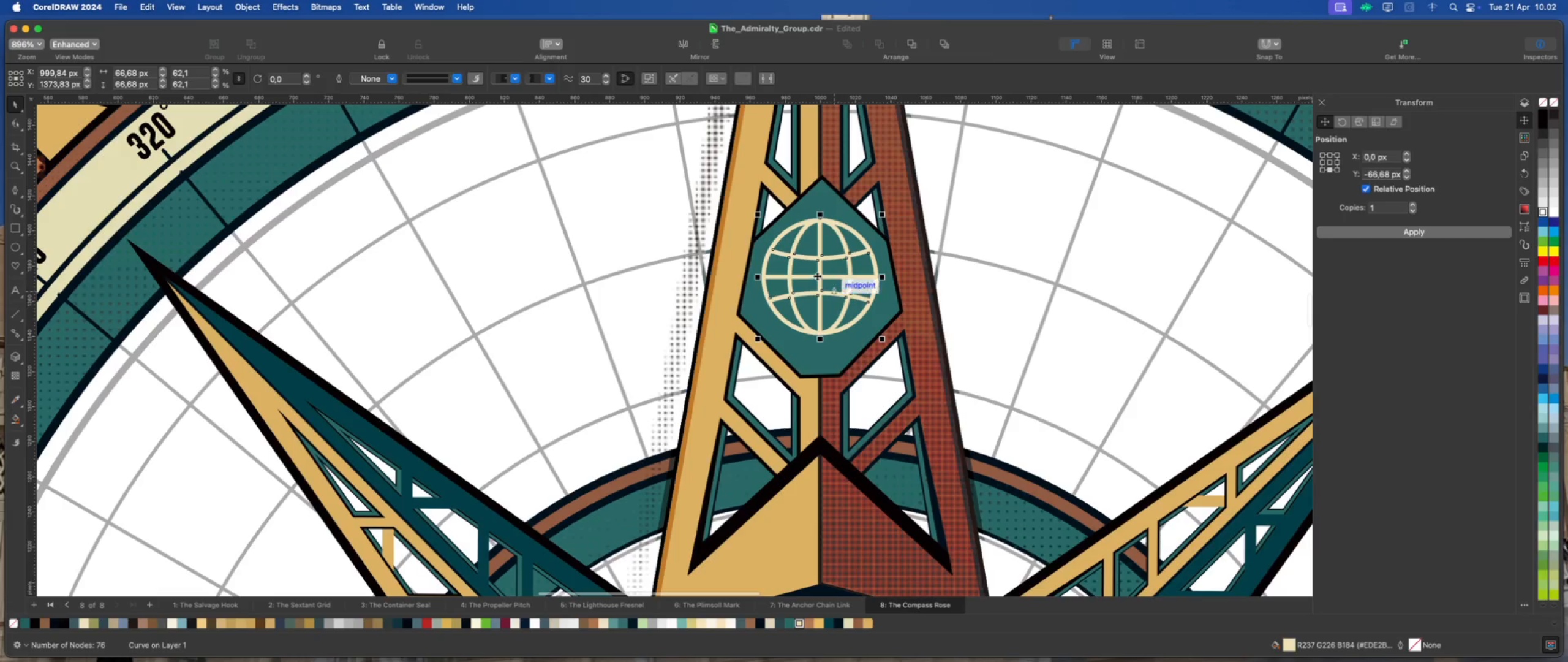 
left_click_drag(start_coordinate=[818, 276], to_coordinate=[816, 295])
 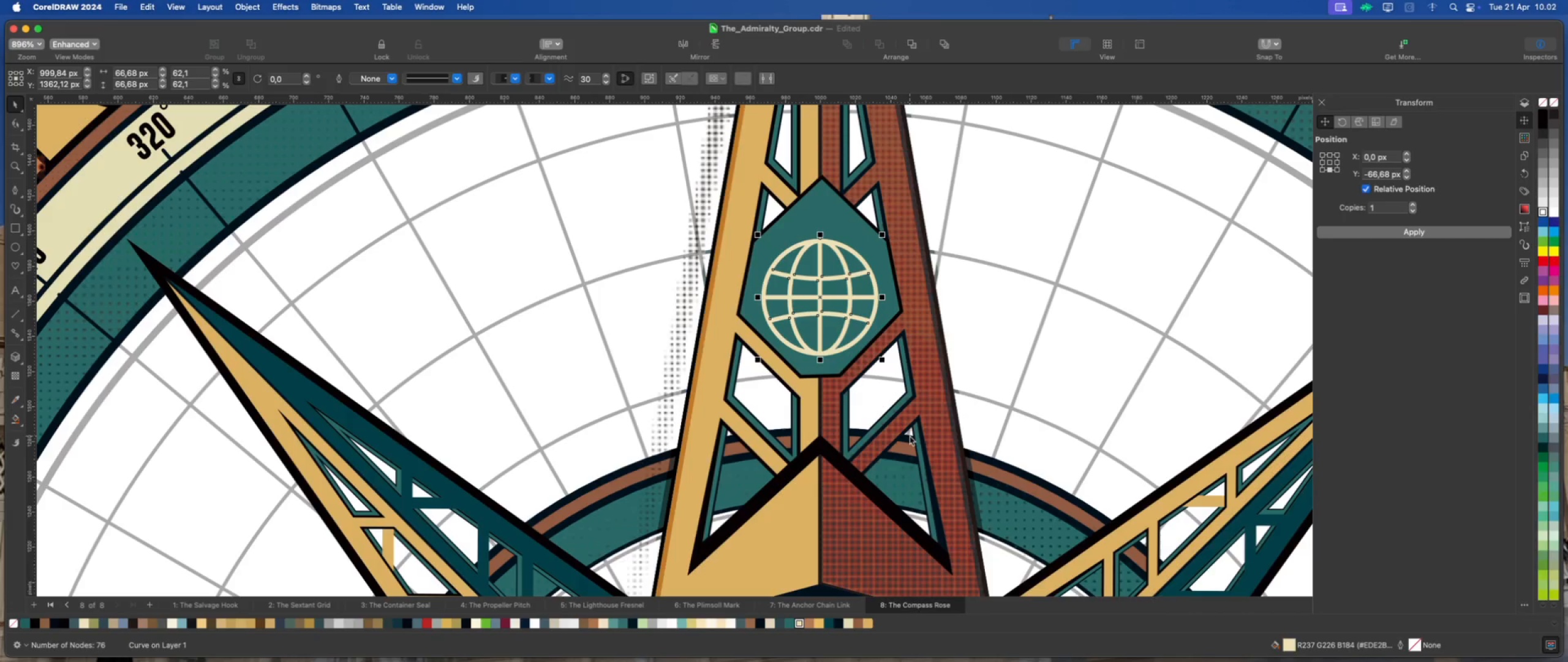 
hold_key(key=ShiftLeft, duration=1.94)
 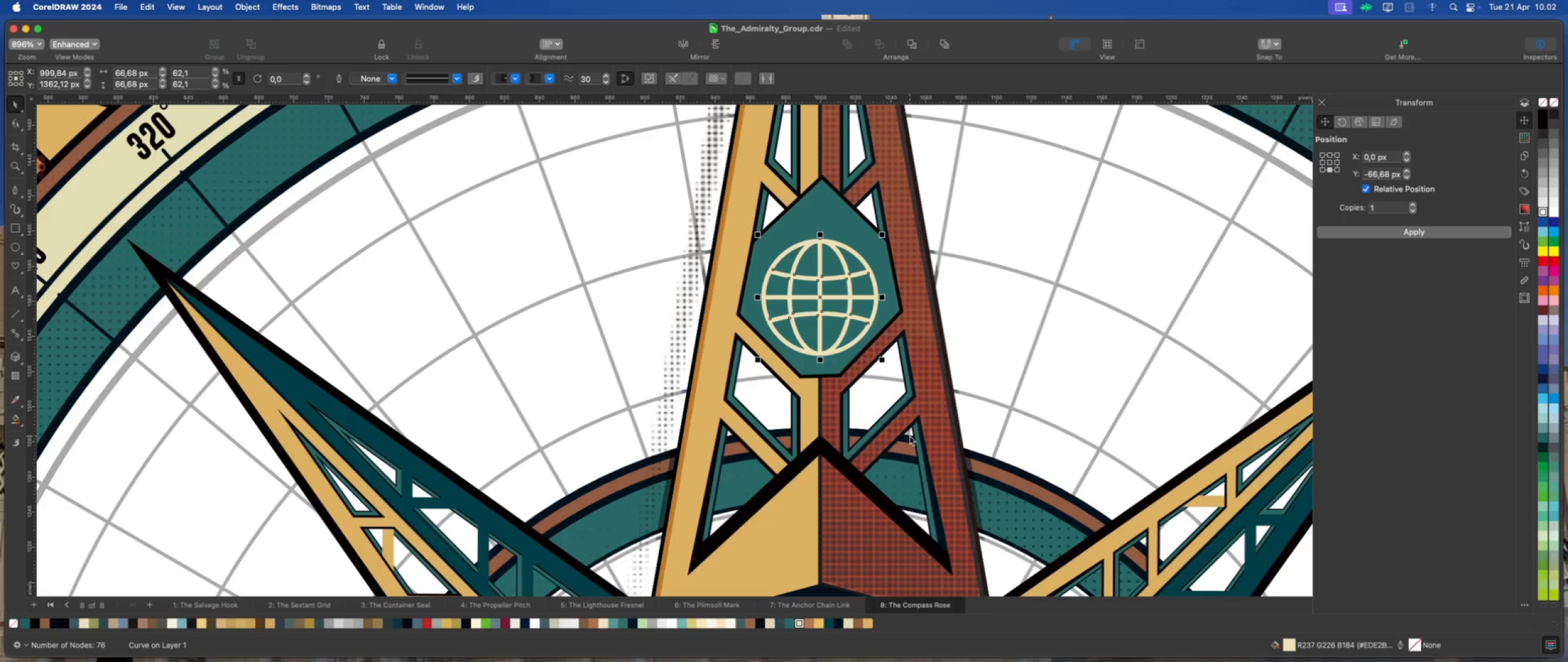 
key(ArrowUp)
 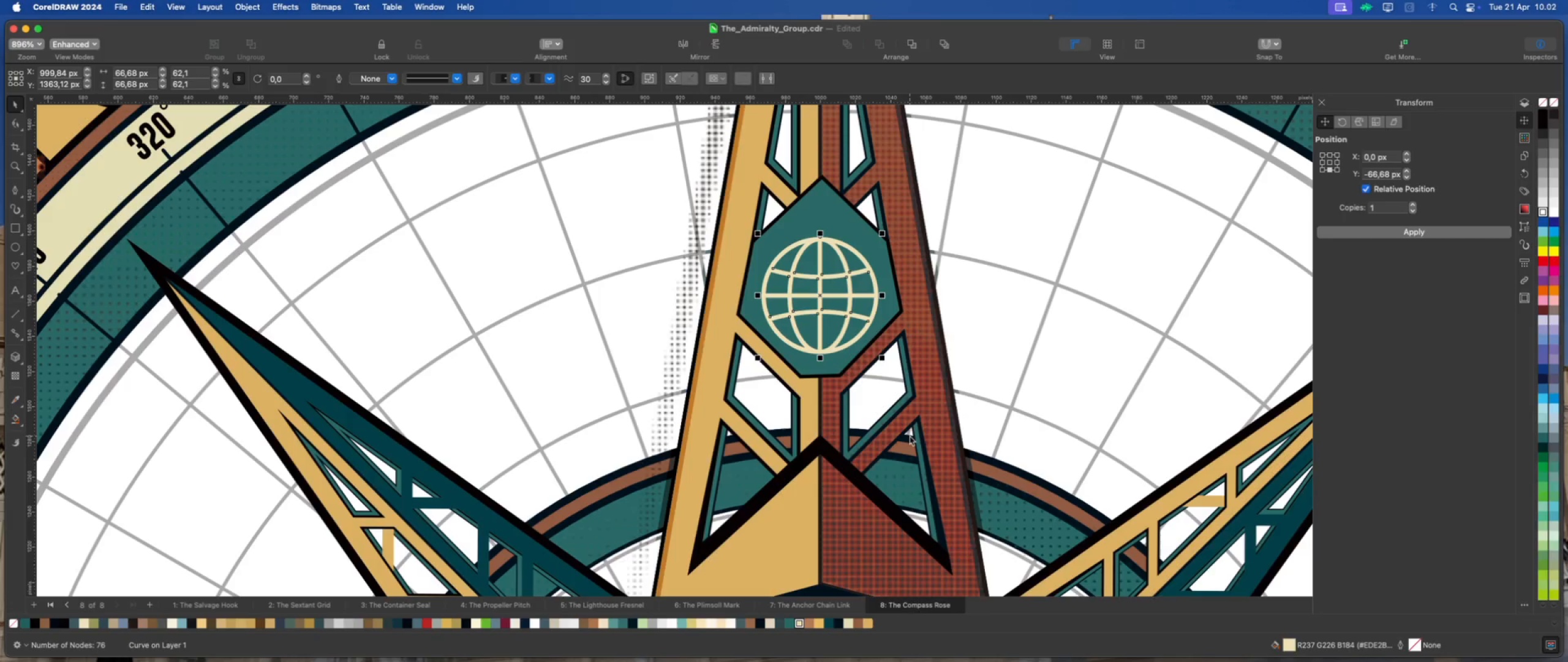 
key(ArrowUp)
 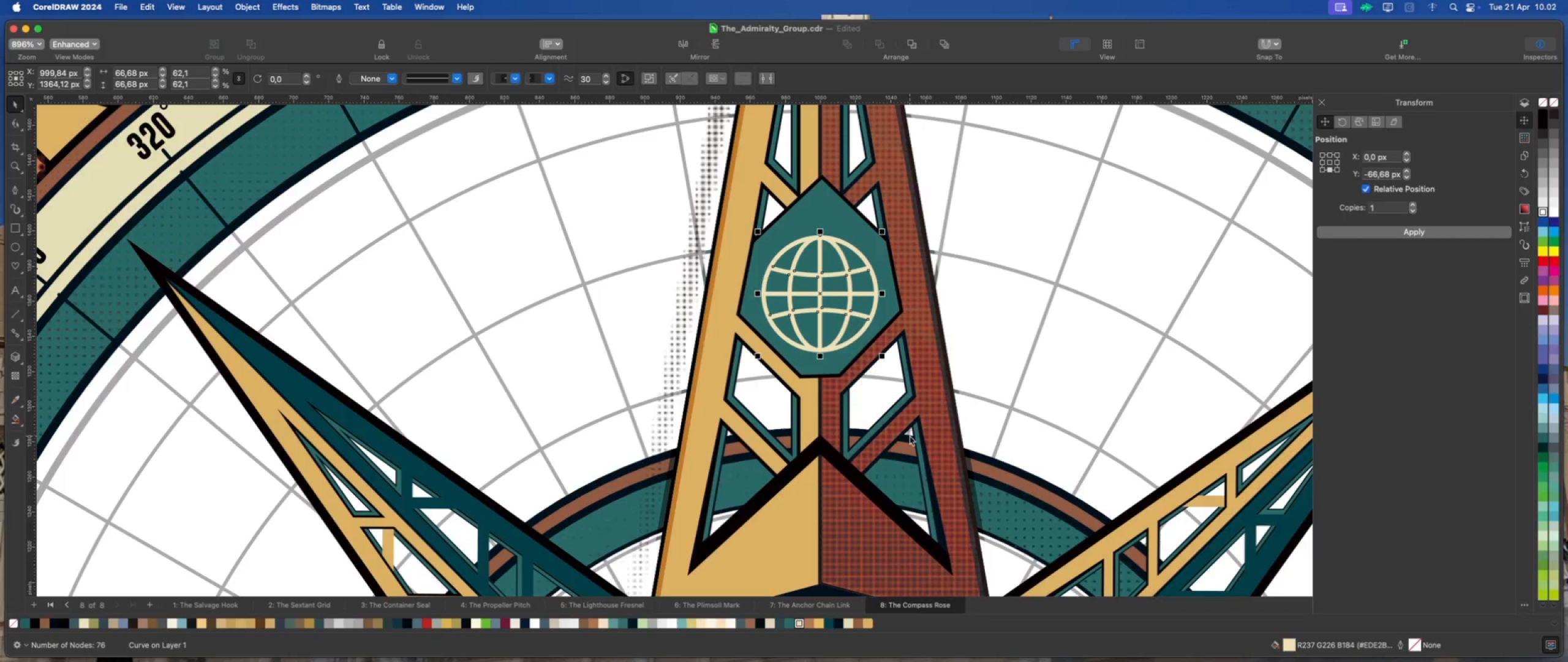 
key(ArrowUp)
 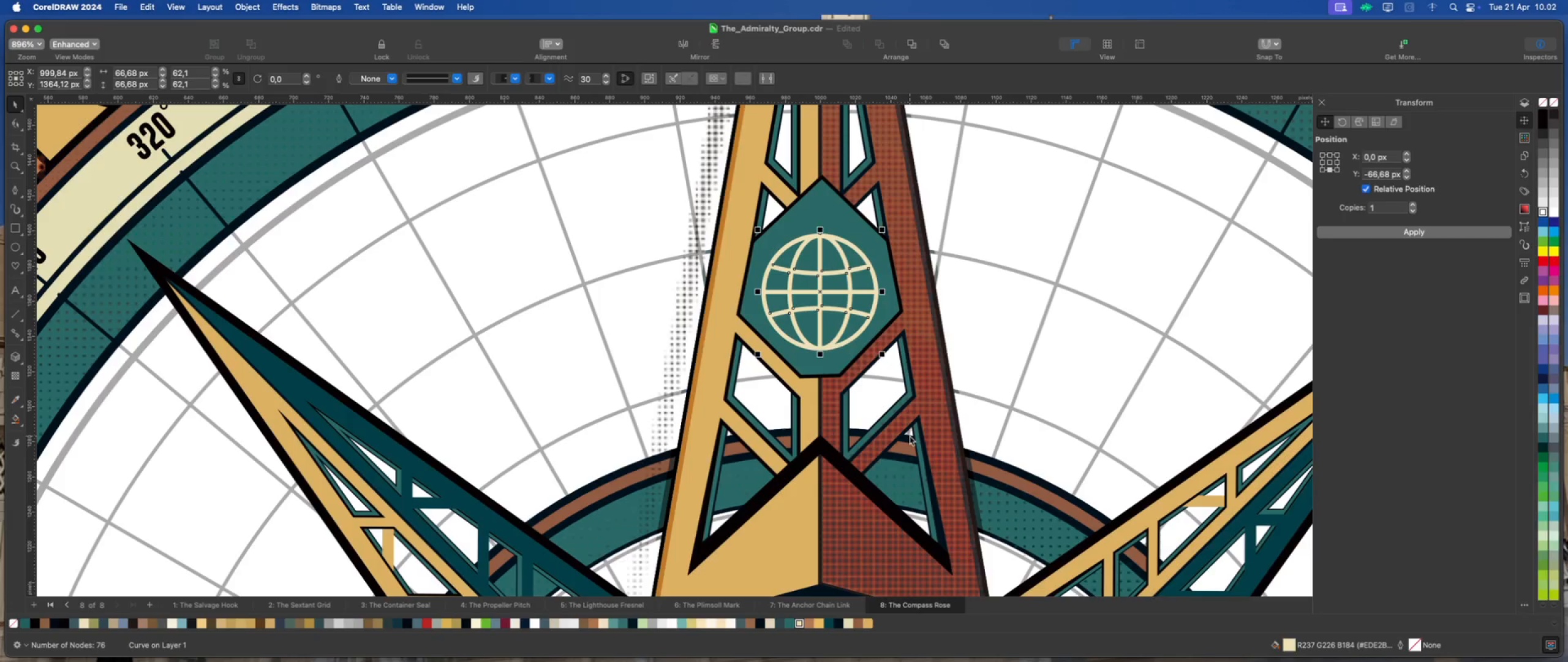 
key(ArrowUp)
 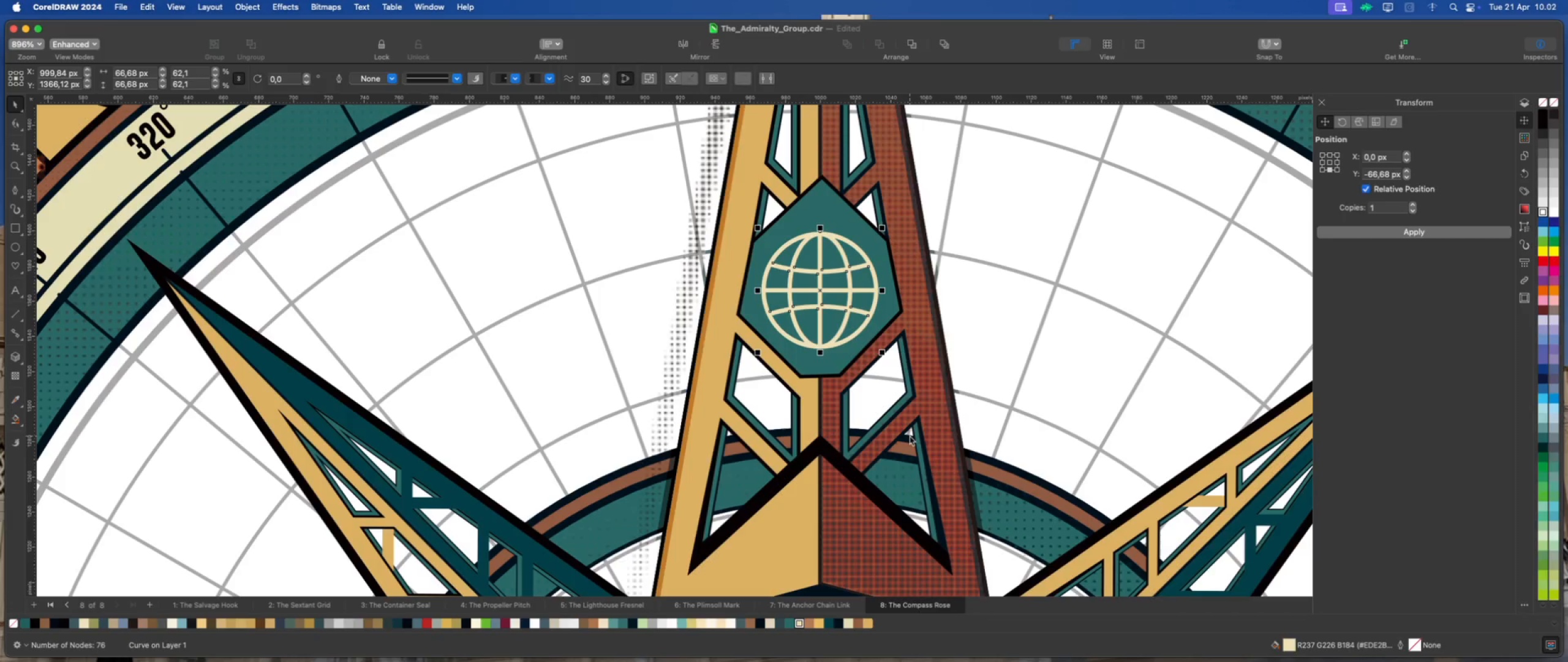 
key(ArrowUp)
 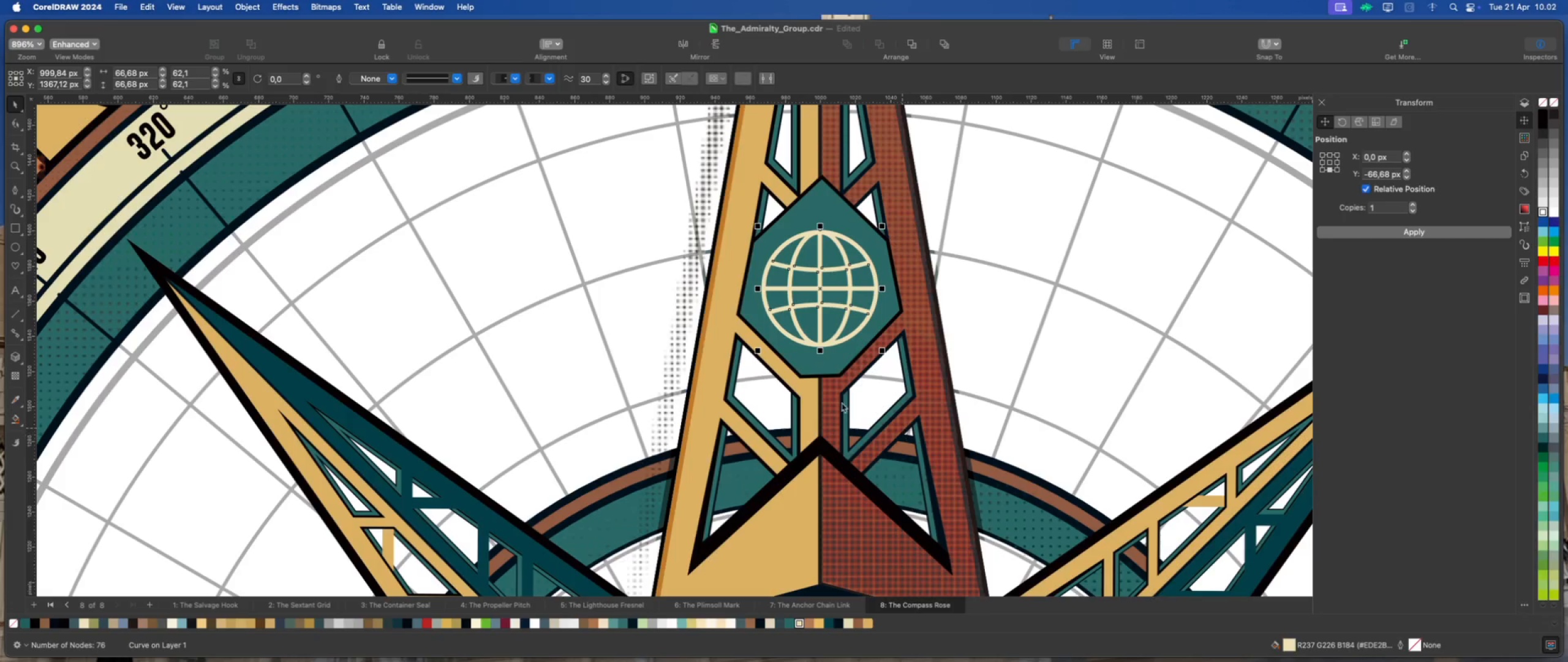 
scroll: coordinate [592, 308], scroll_direction: down, amount: 8.0
 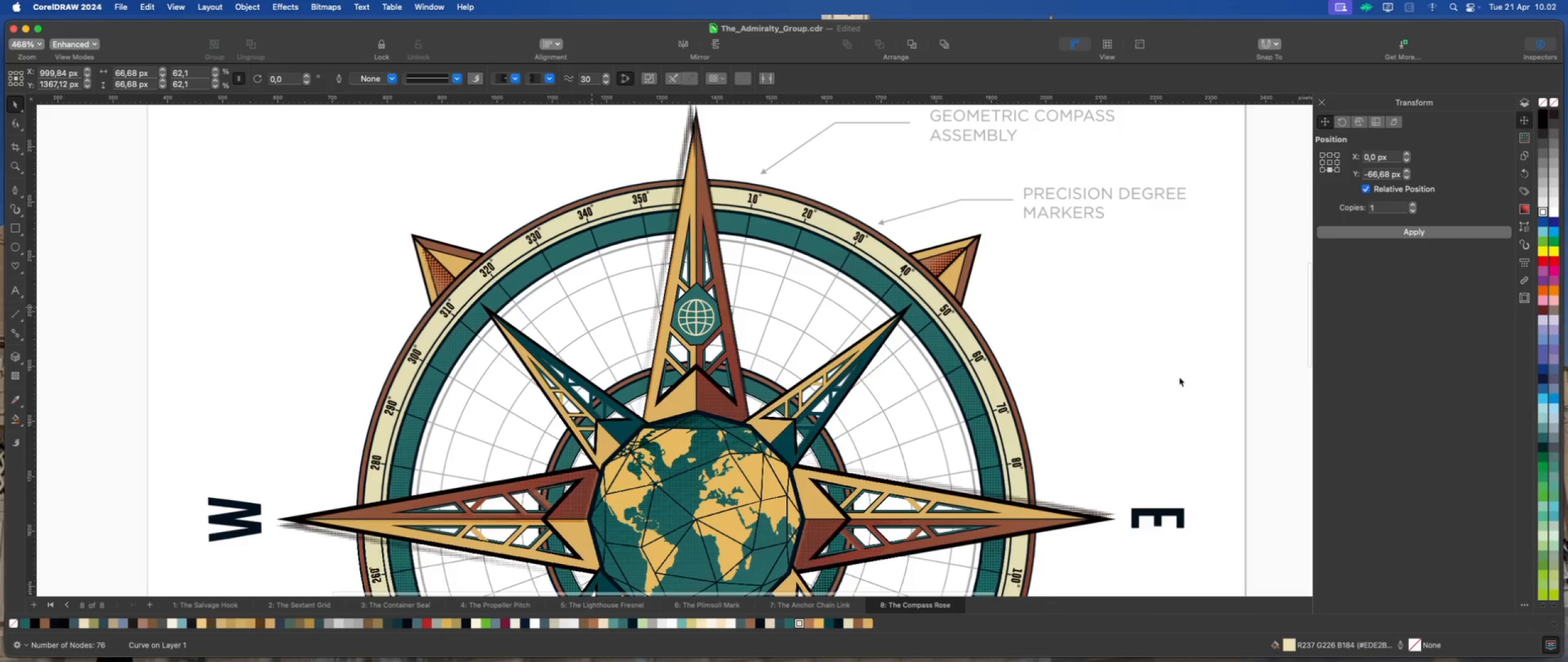 
left_click([1208, 376])
 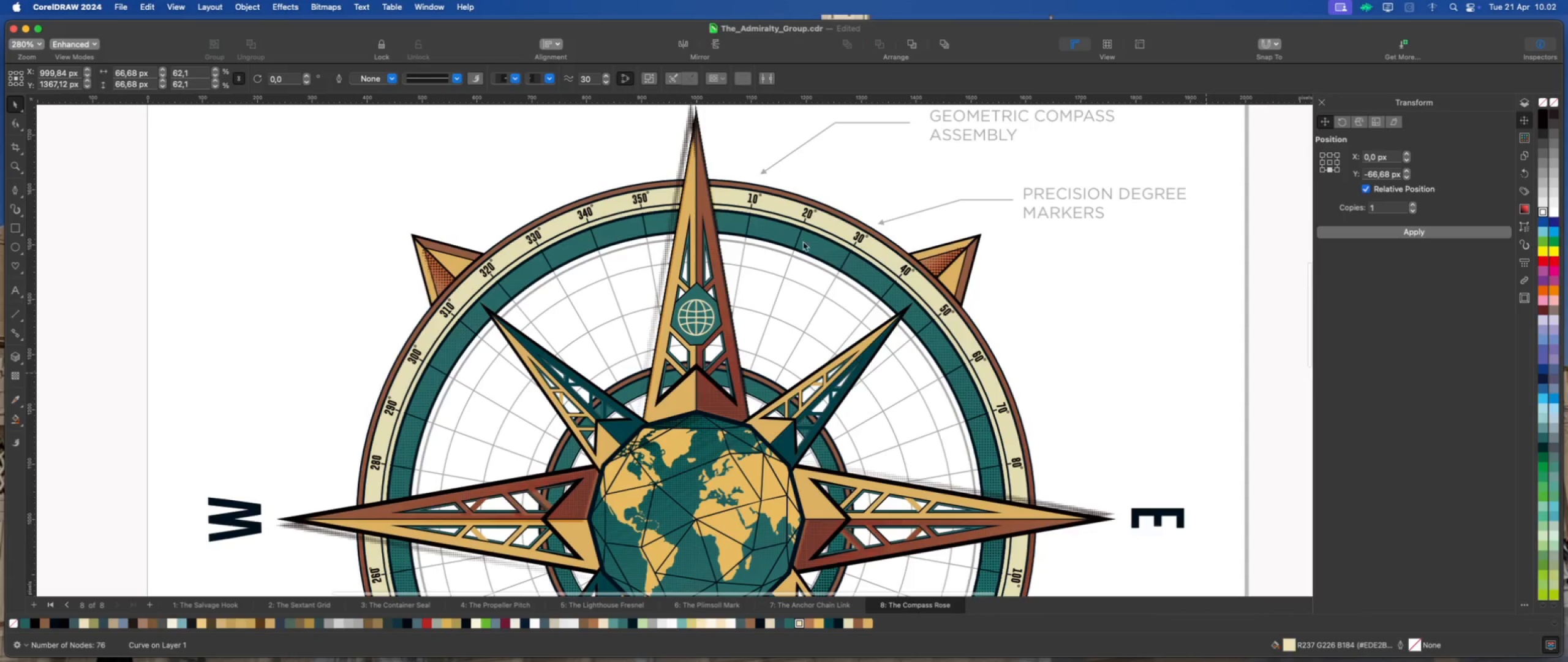 
scroll: coordinate [763, 240], scroll_direction: down, amount: 4.0
 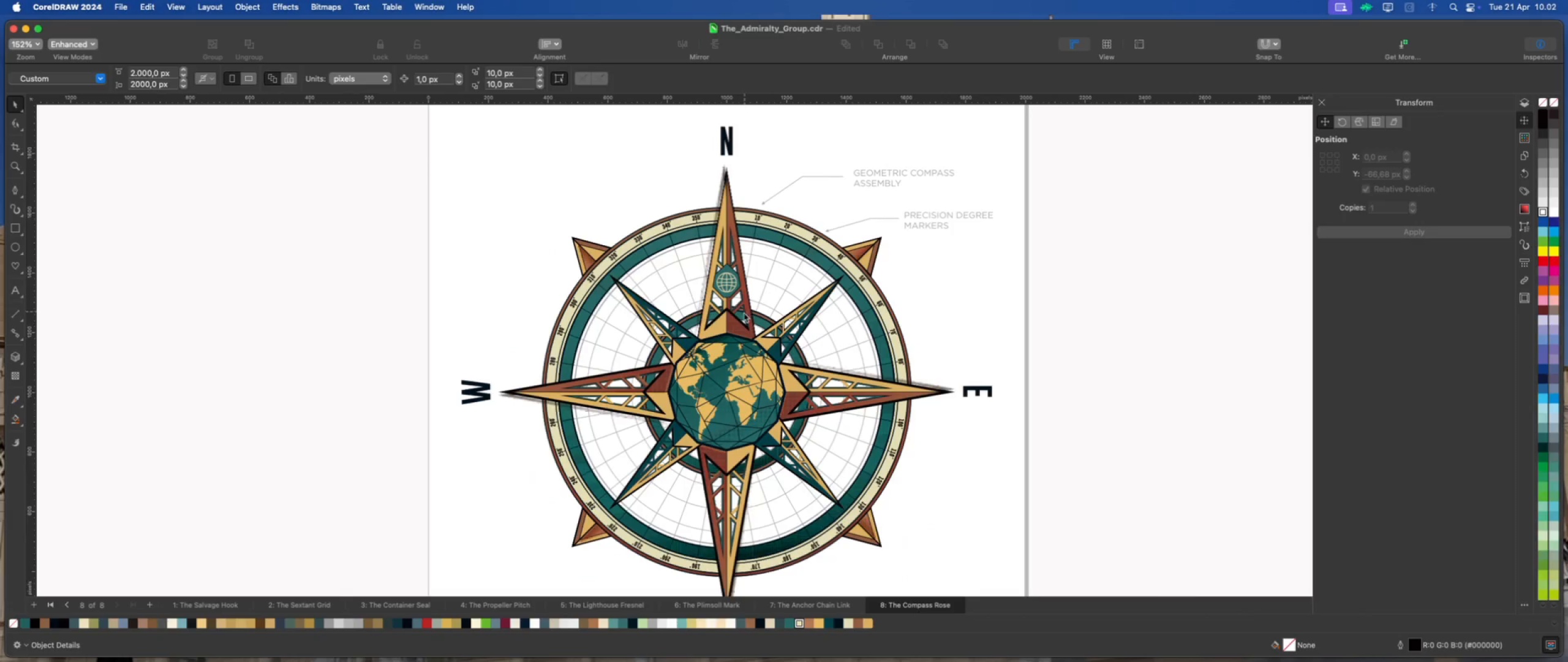 
wait(7.8)
 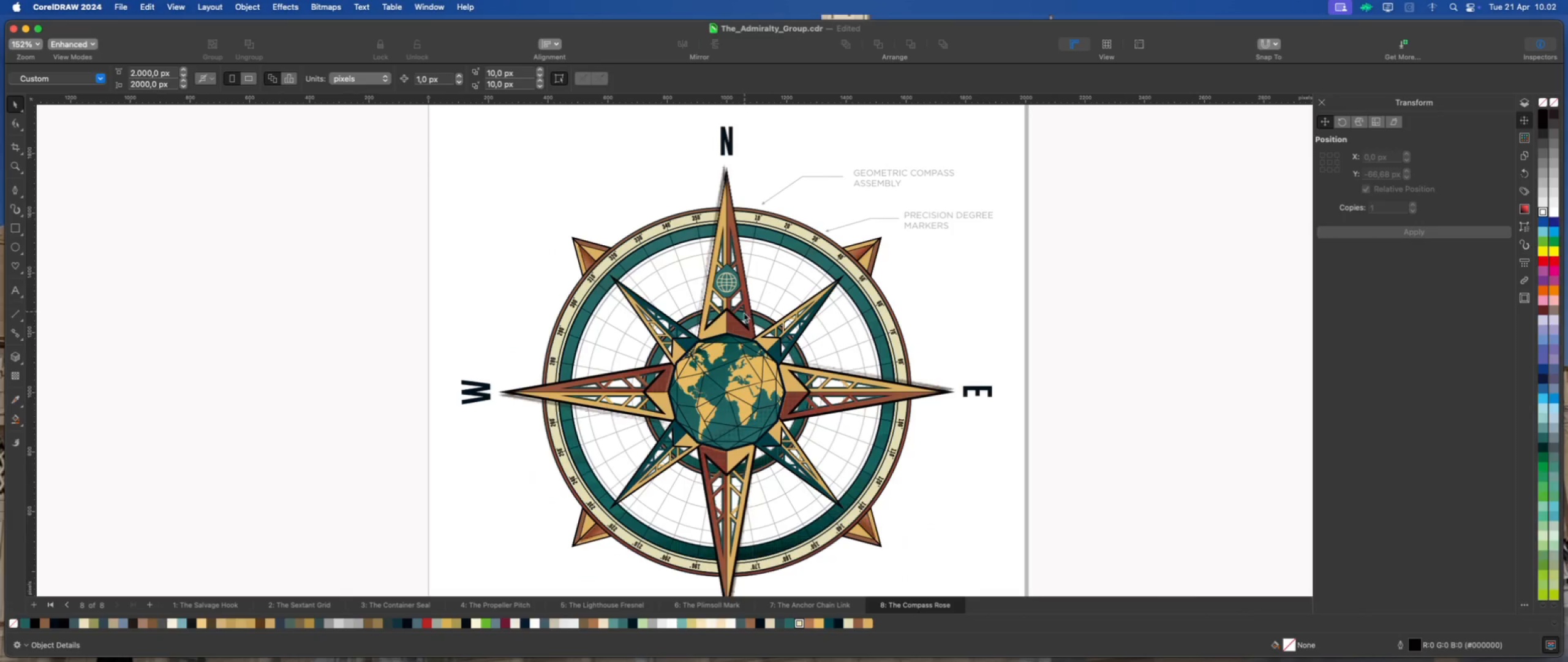 
scroll: coordinate [750, 311], scroll_direction: down, amount: 2.0
 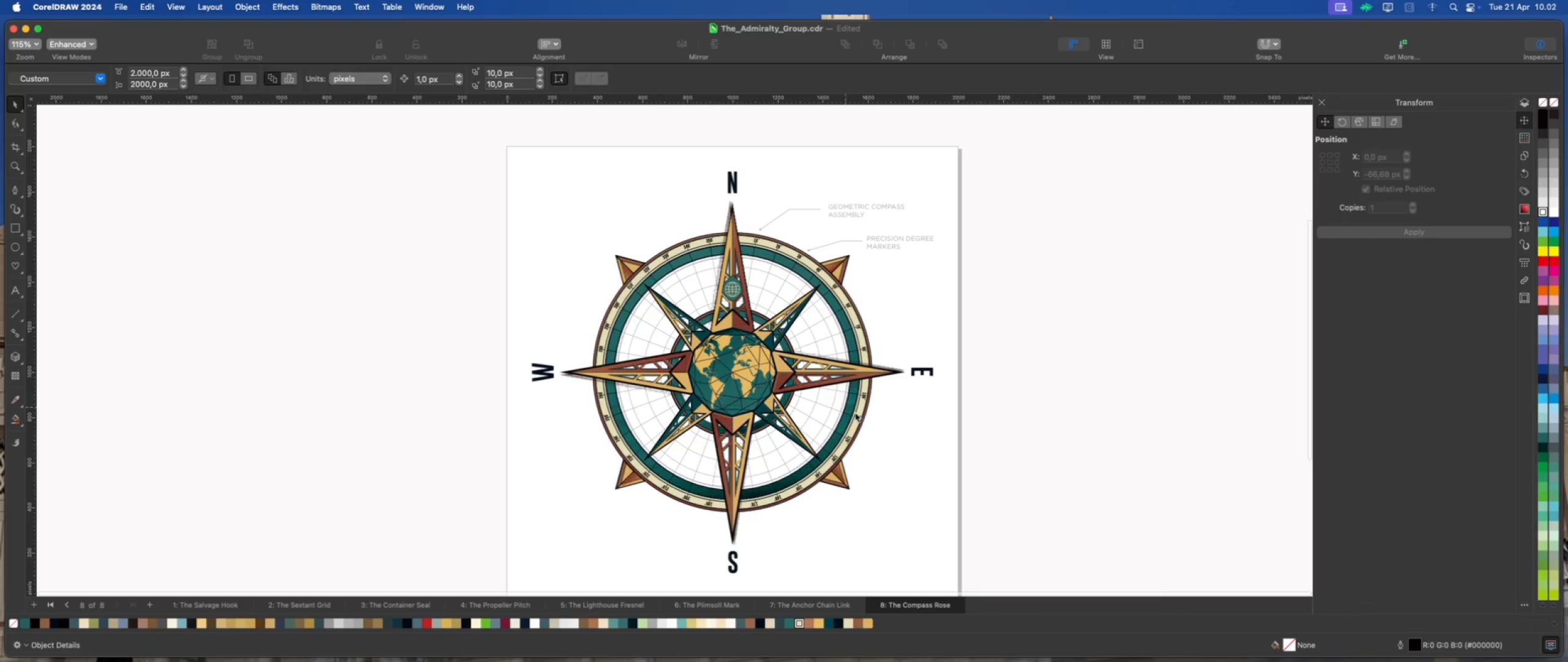 
scroll: coordinate [877, 426], scroll_direction: up, amount: 2.0
 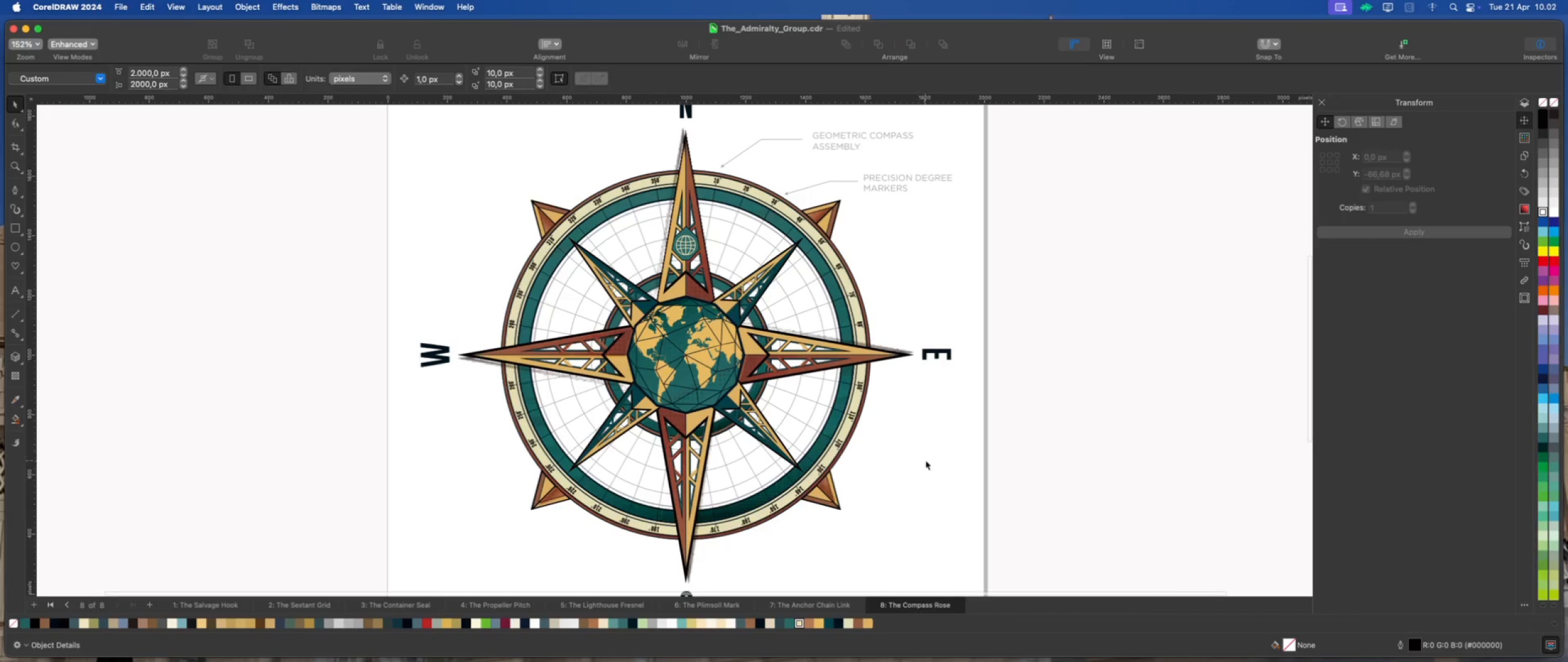 
left_click([958, 452])
 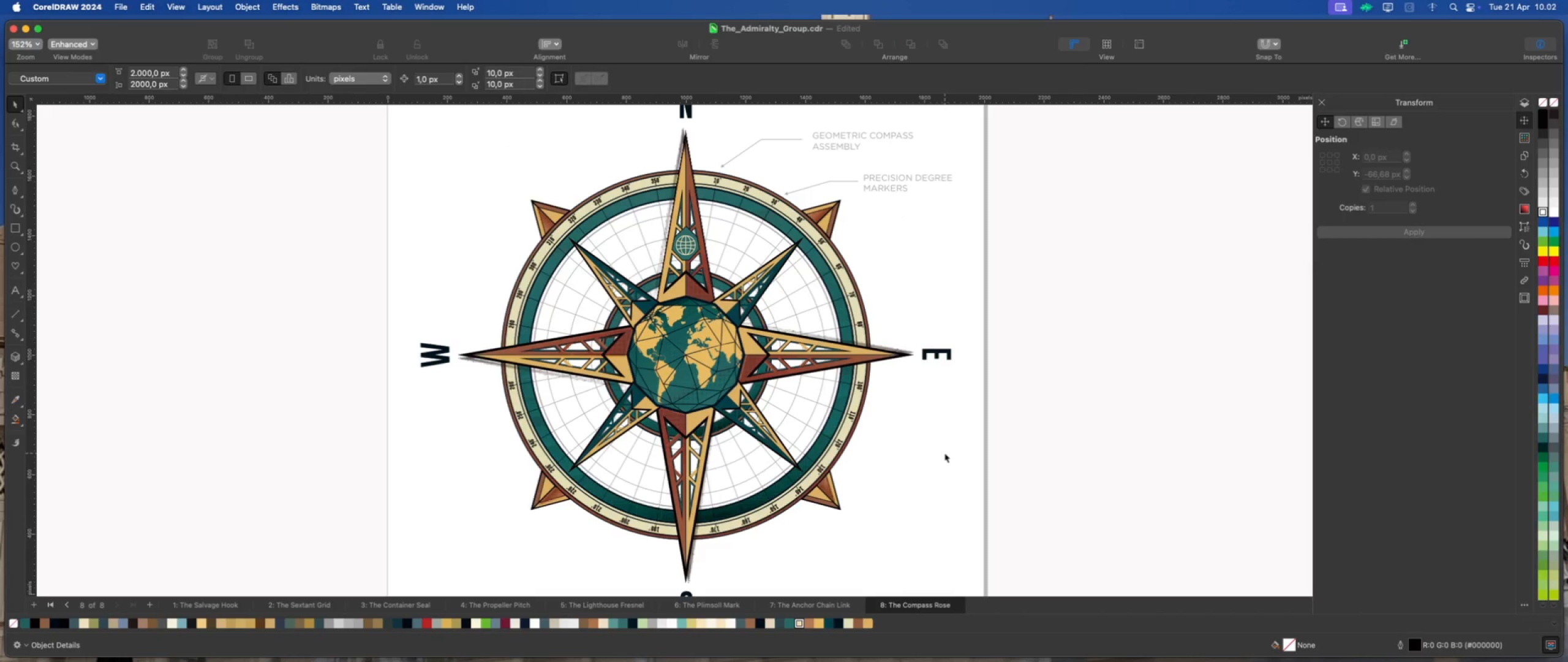 
scroll: coordinate [816, 393], scroll_direction: down, amount: 1.0
 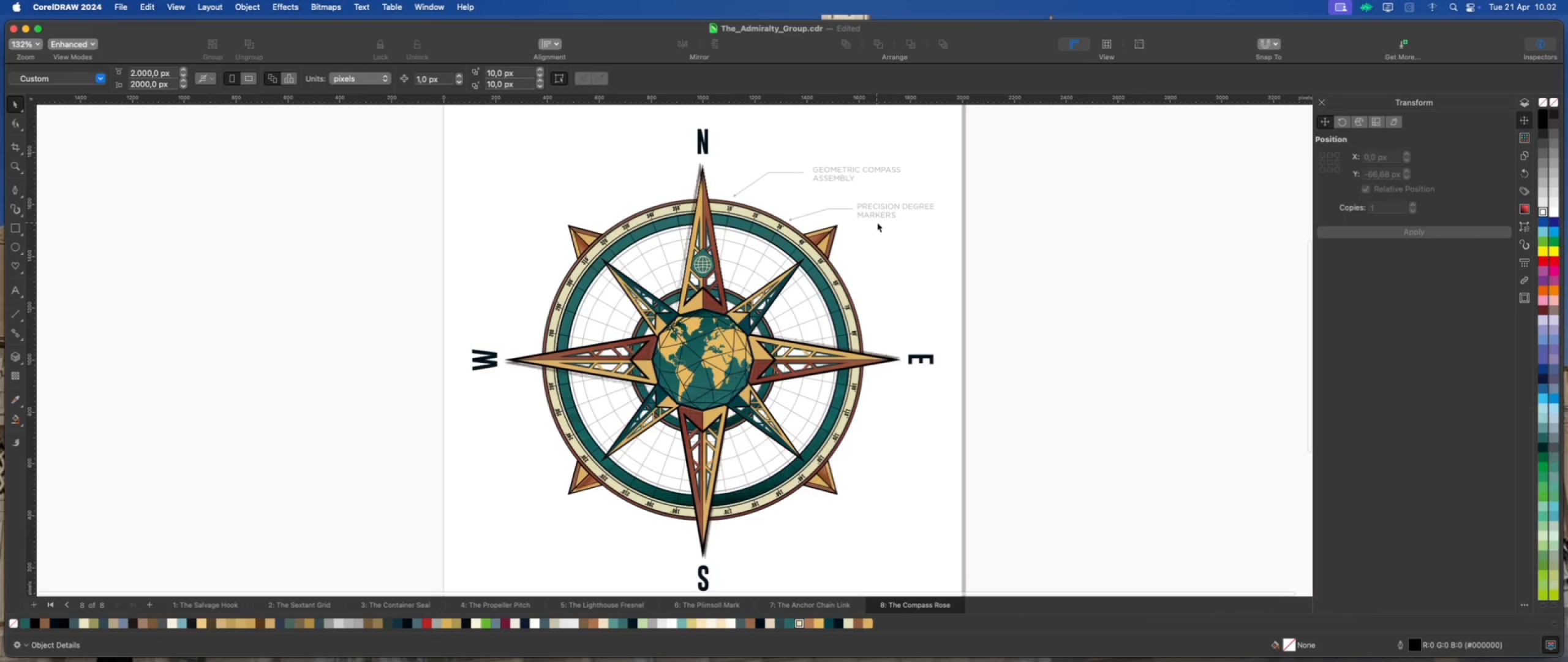 
left_click([881, 216])
 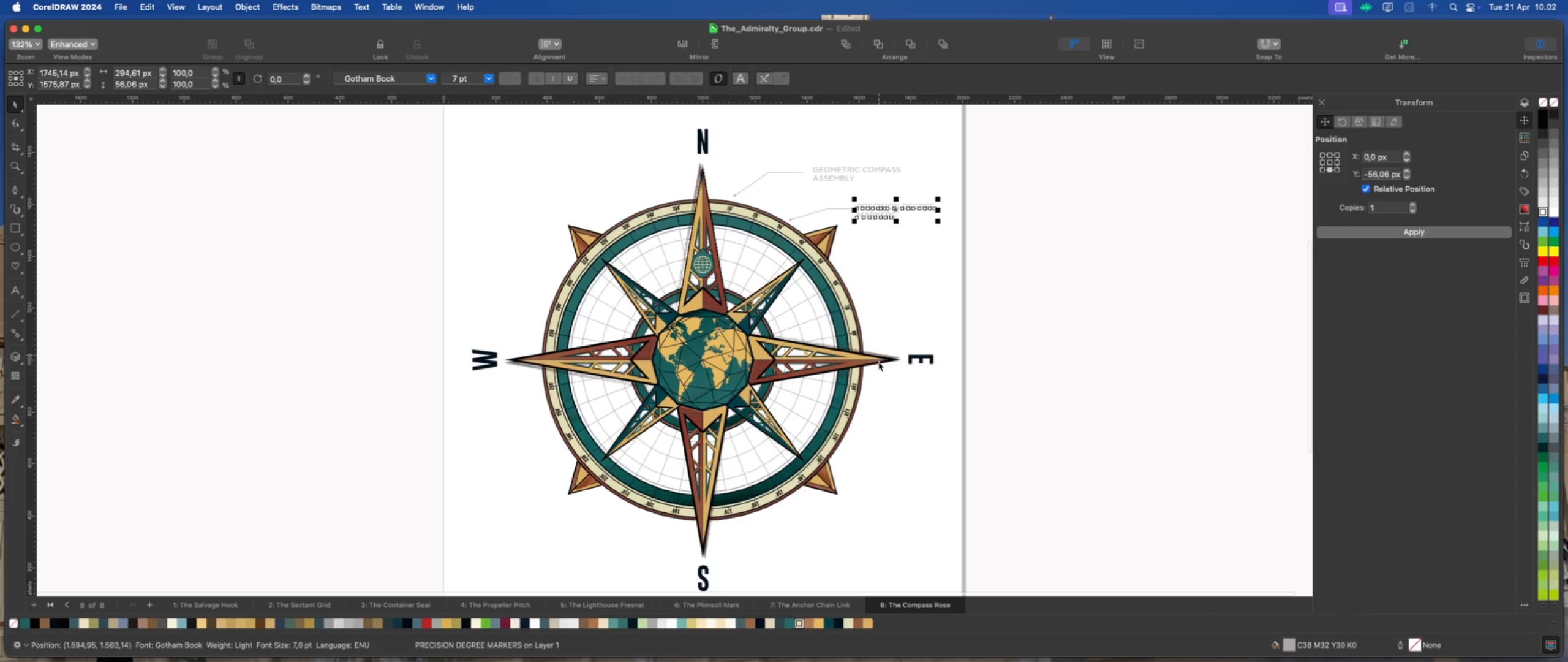 
key(Meta+D)
 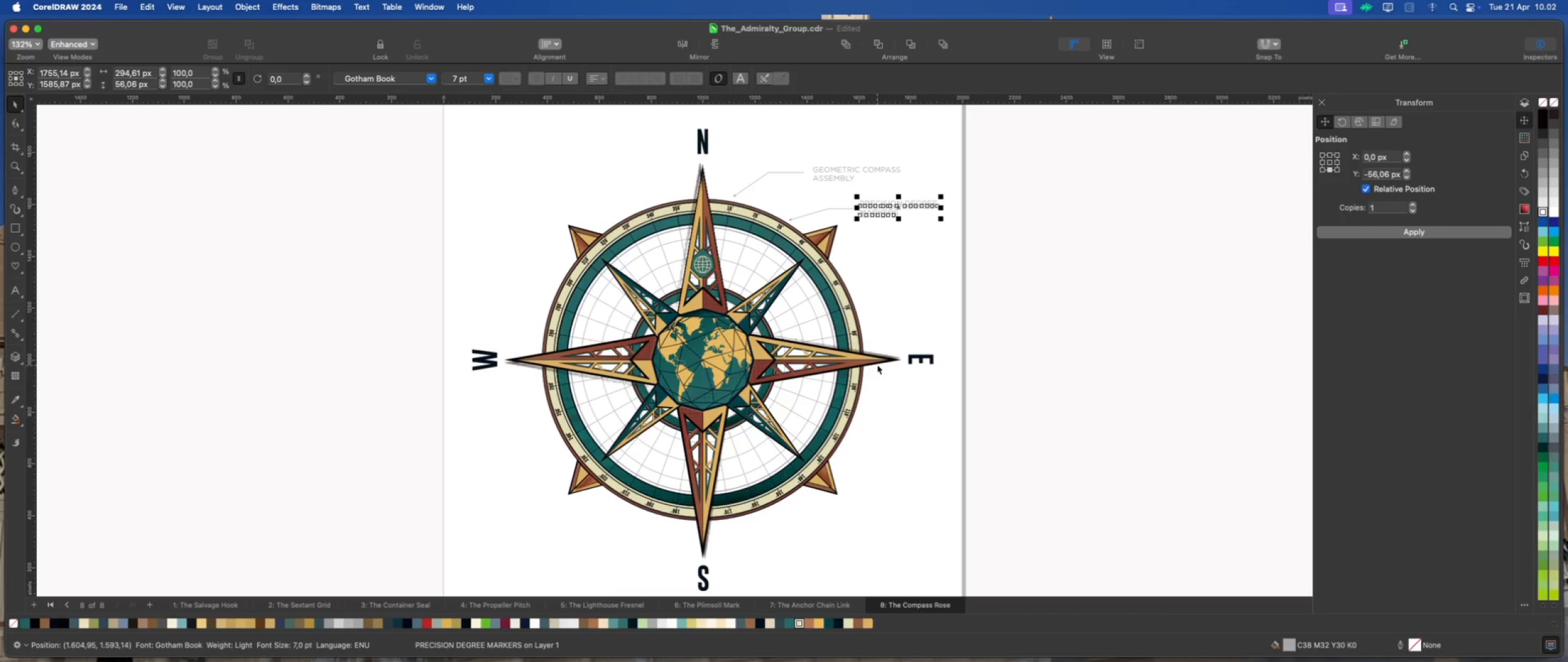 
scroll: coordinate [877, 365], scroll_direction: down, amount: 2.0
 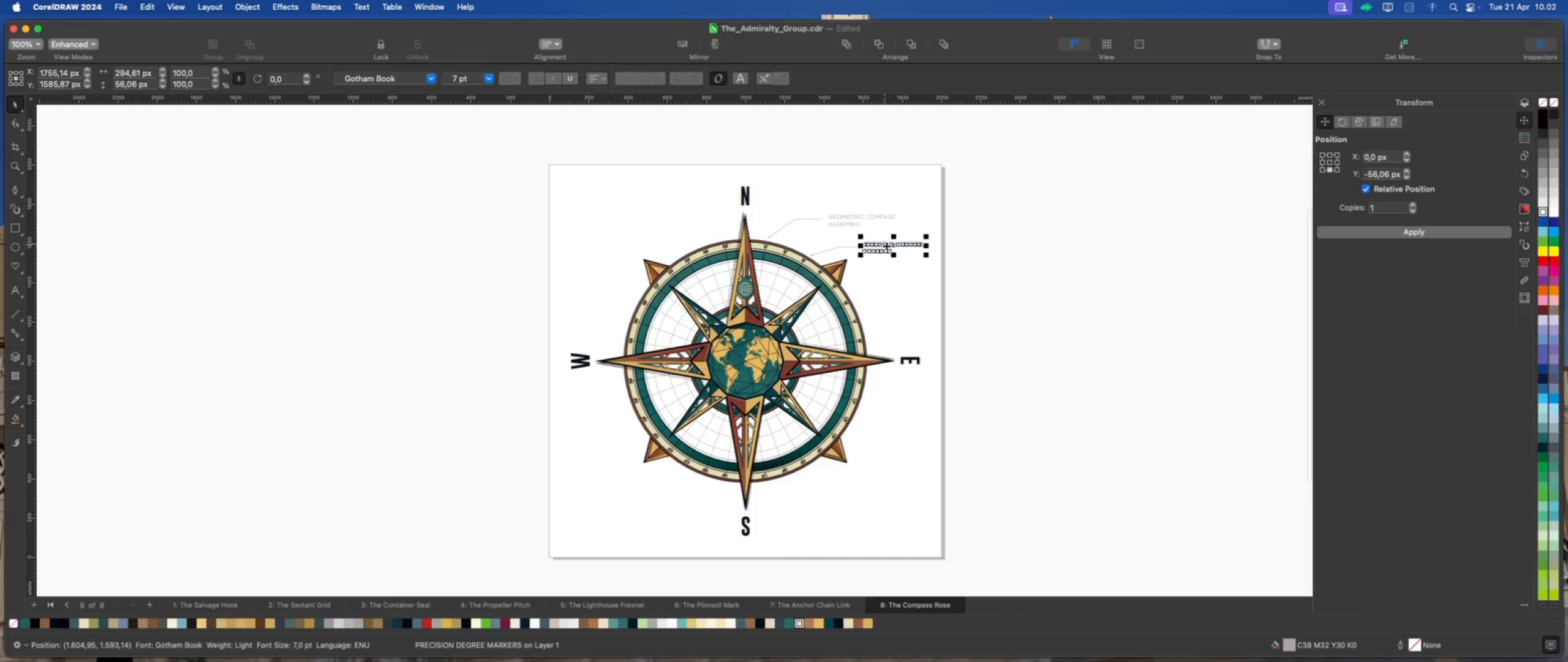 
left_click_drag(start_coordinate=[892, 246], to_coordinate=[897, 422])
 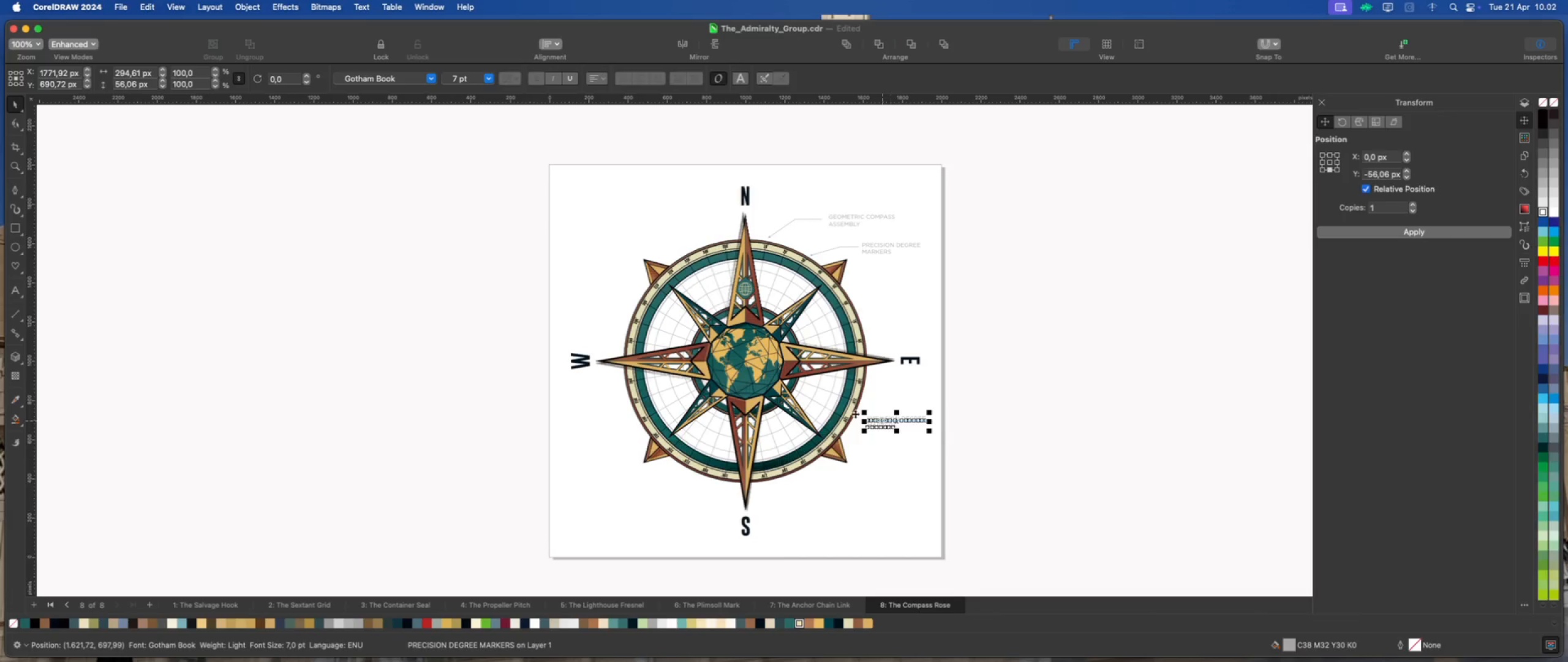 
scroll: coordinate [703, 219], scroll_direction: up, amount: 7.0
 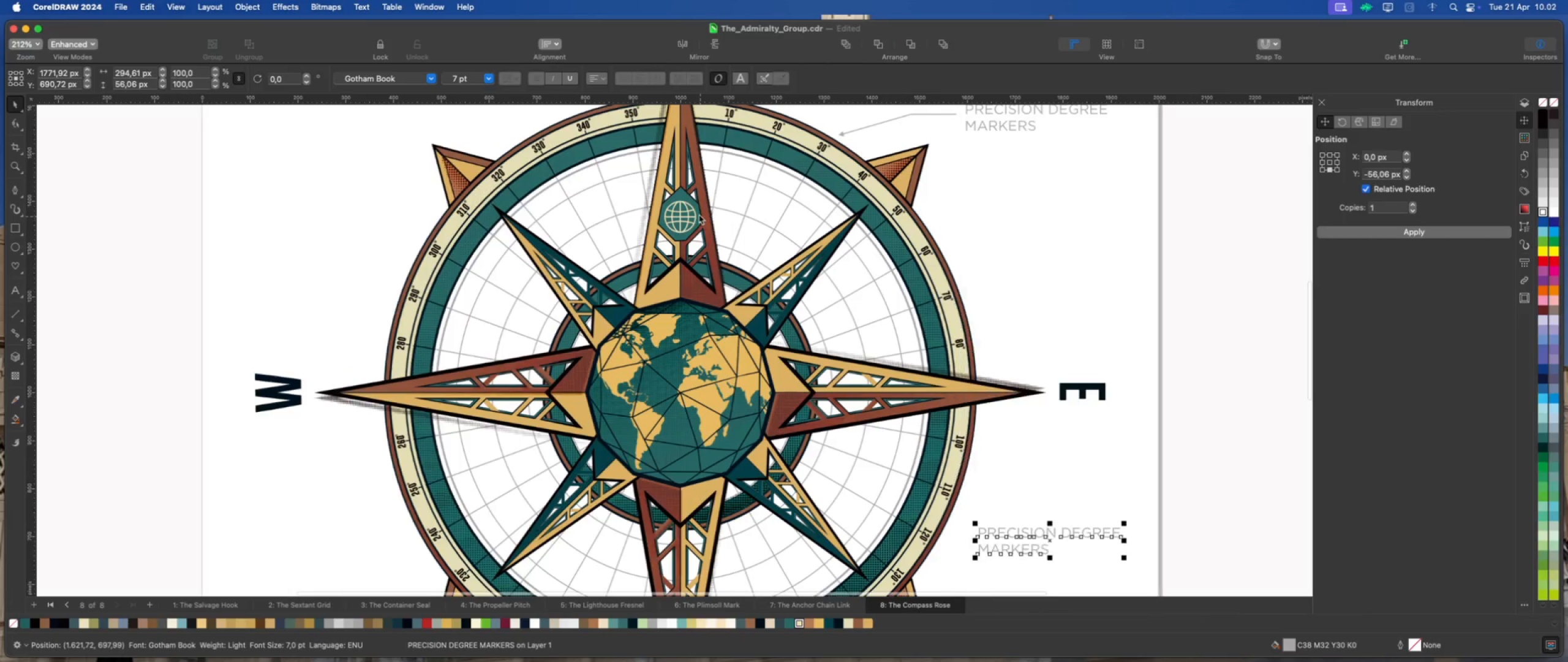 
left_click([699, 215])
 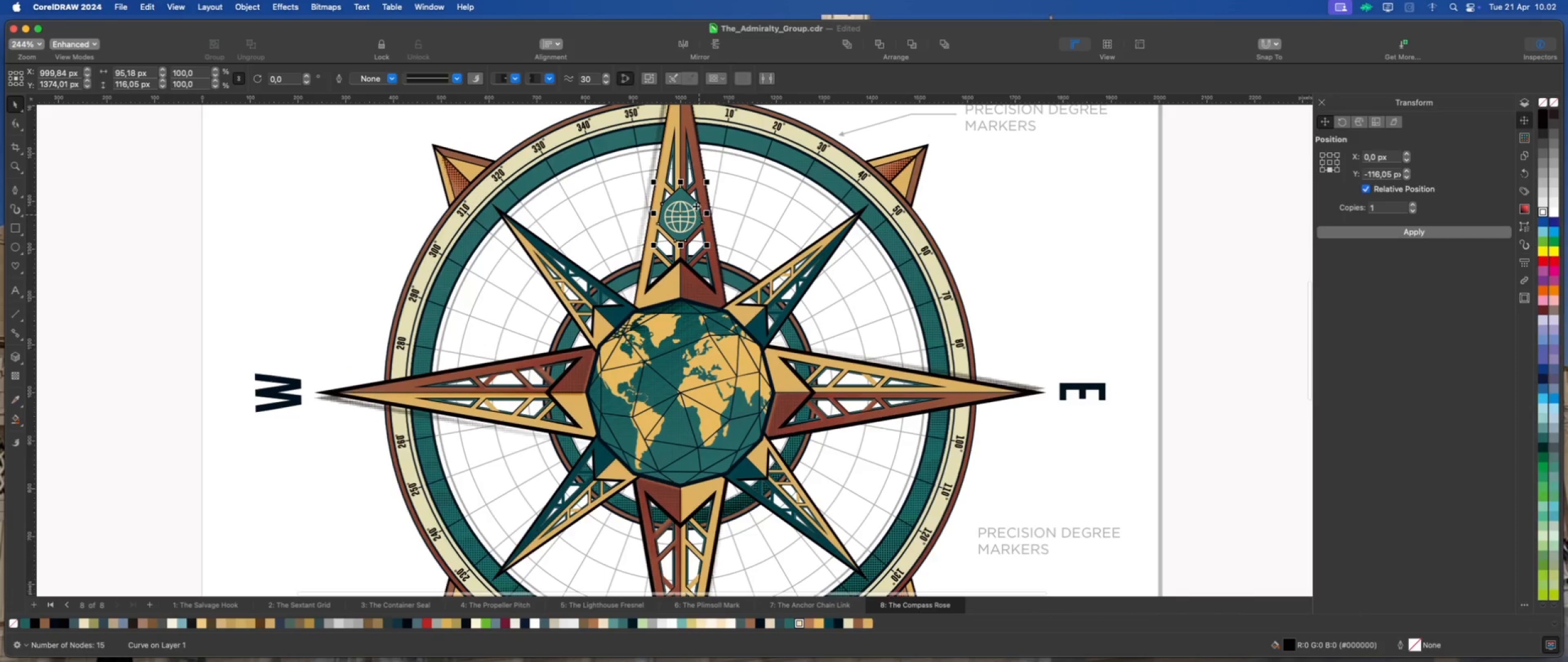 
scroll: coordinate [684, 199], scroll_direction: up, amount: 15.0
 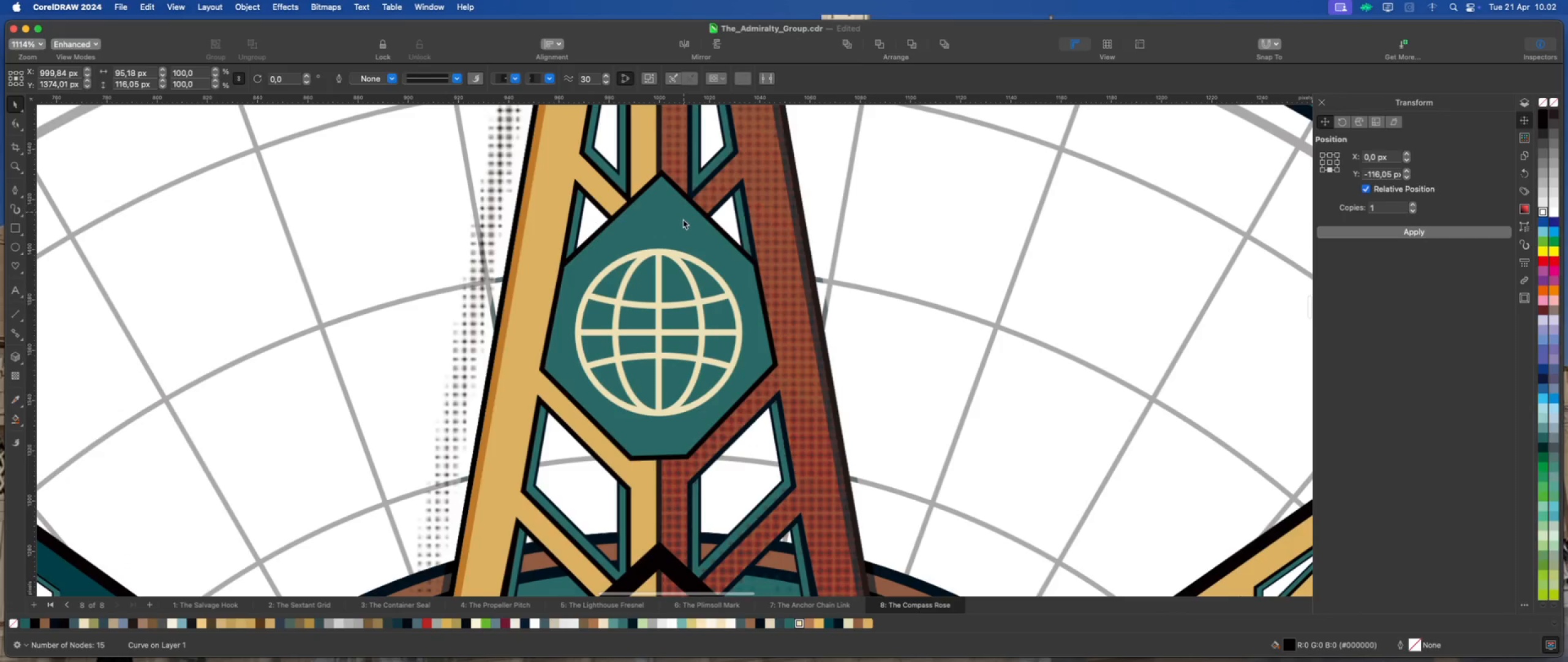 
hold_key(key=ShiftLeft, duration=1.08)
left_click([682, 229])
 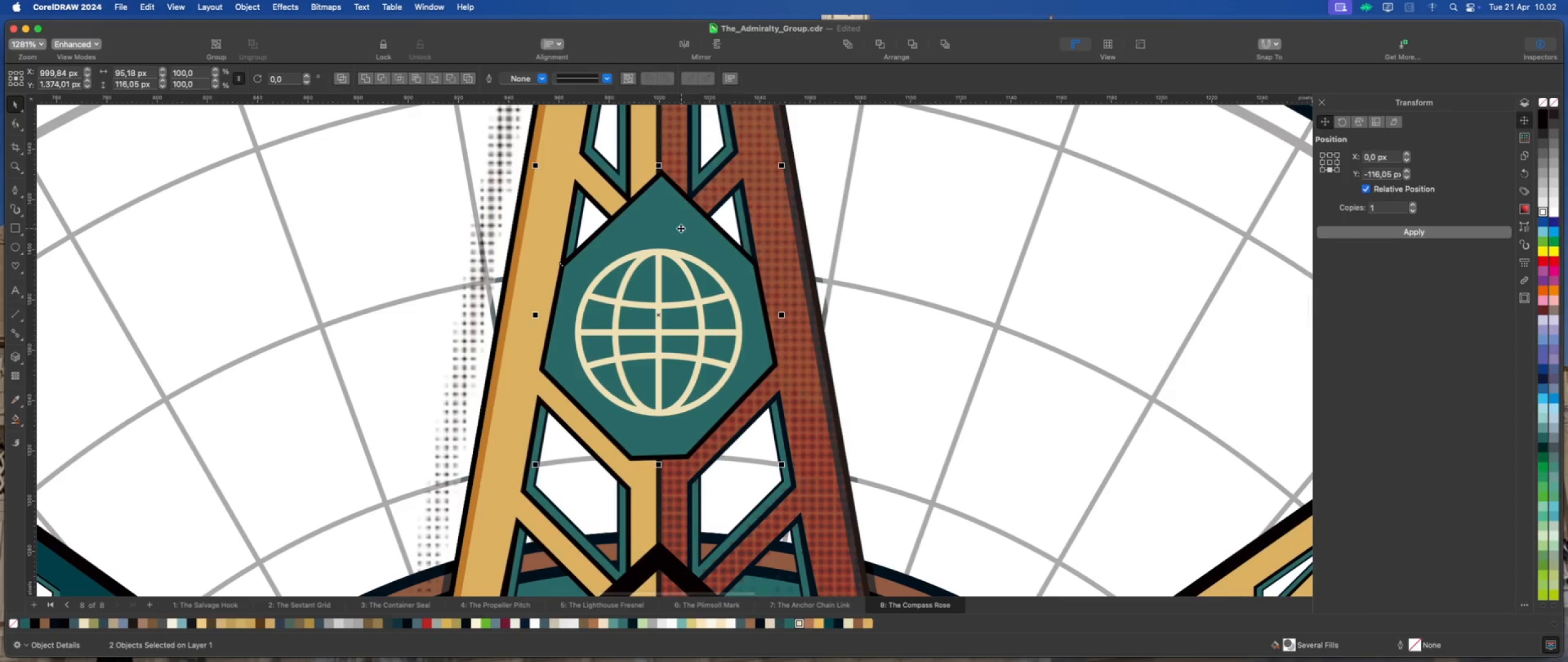 
scroll: coordinate [662, 215], scroll_direction: down, amount: 18.0
 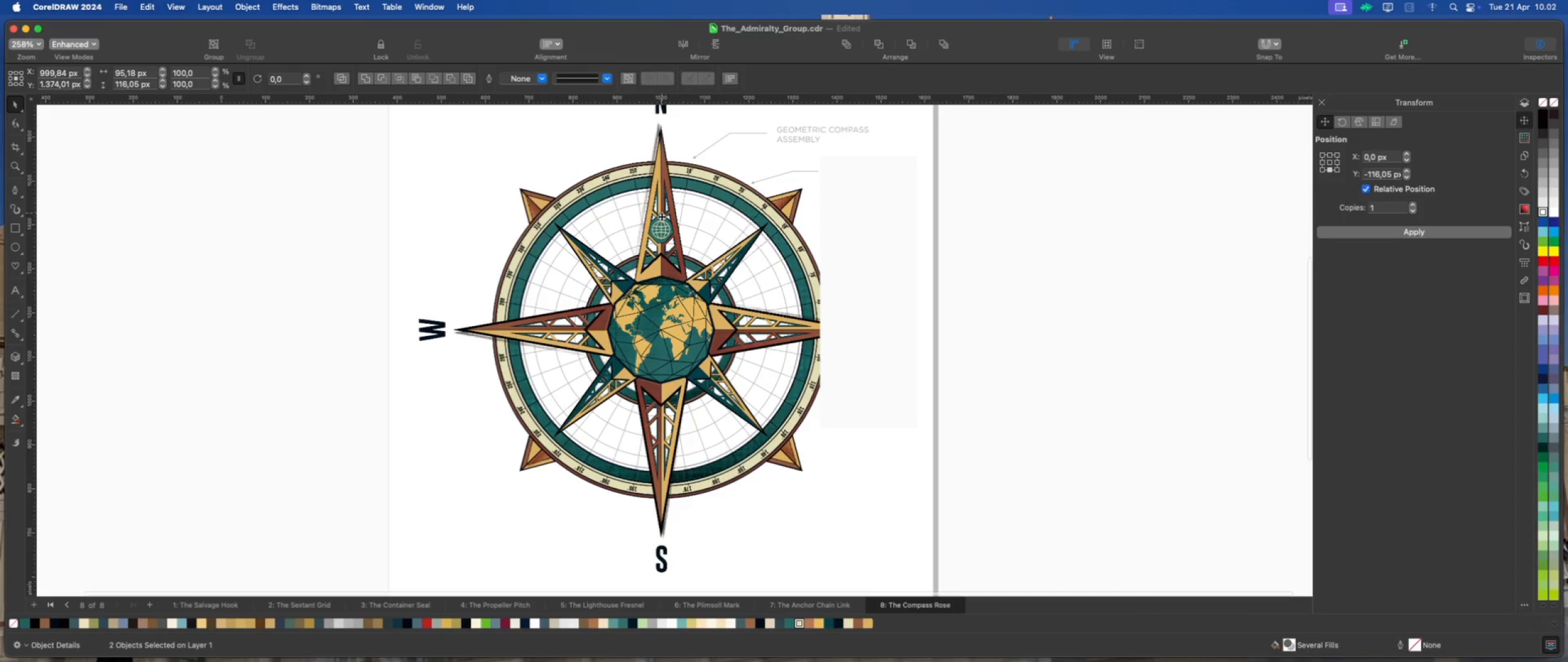 
mouse_move([680, 231])
 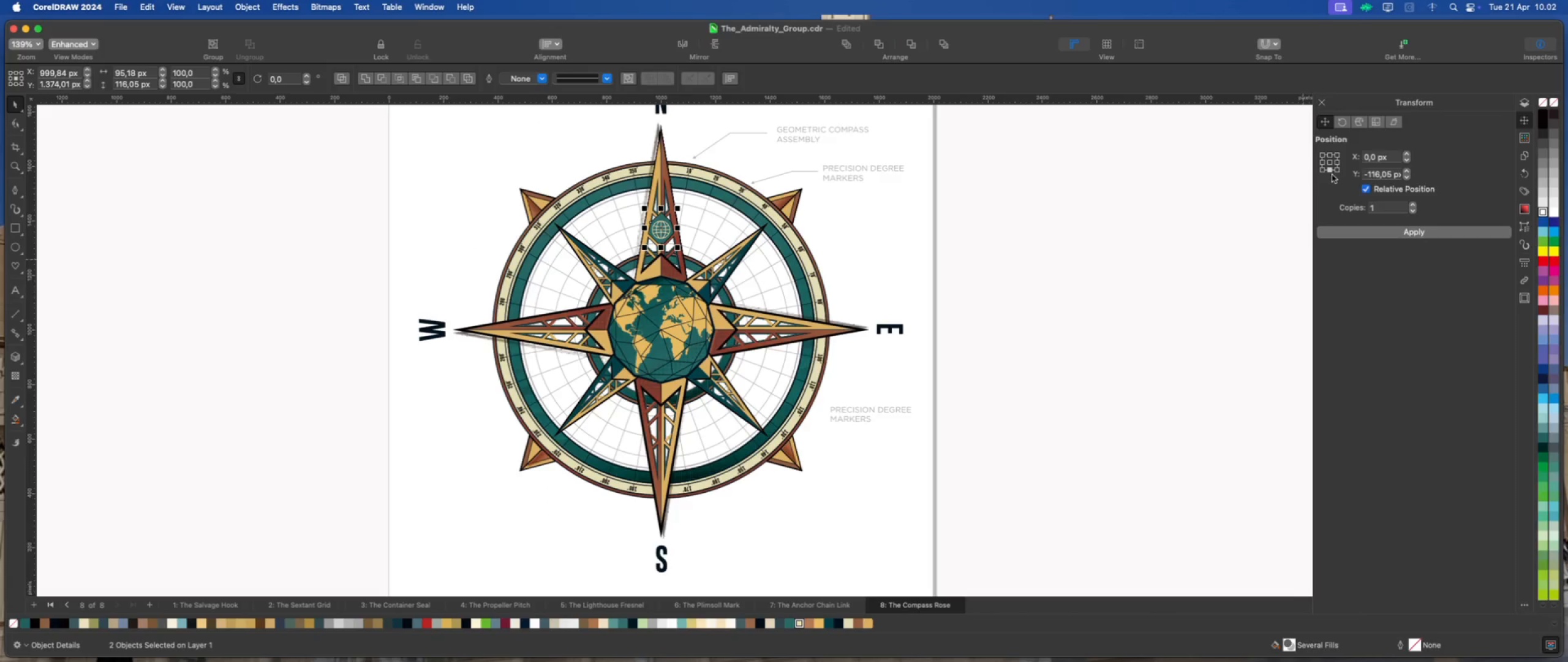 
left_click([1330, 162])
 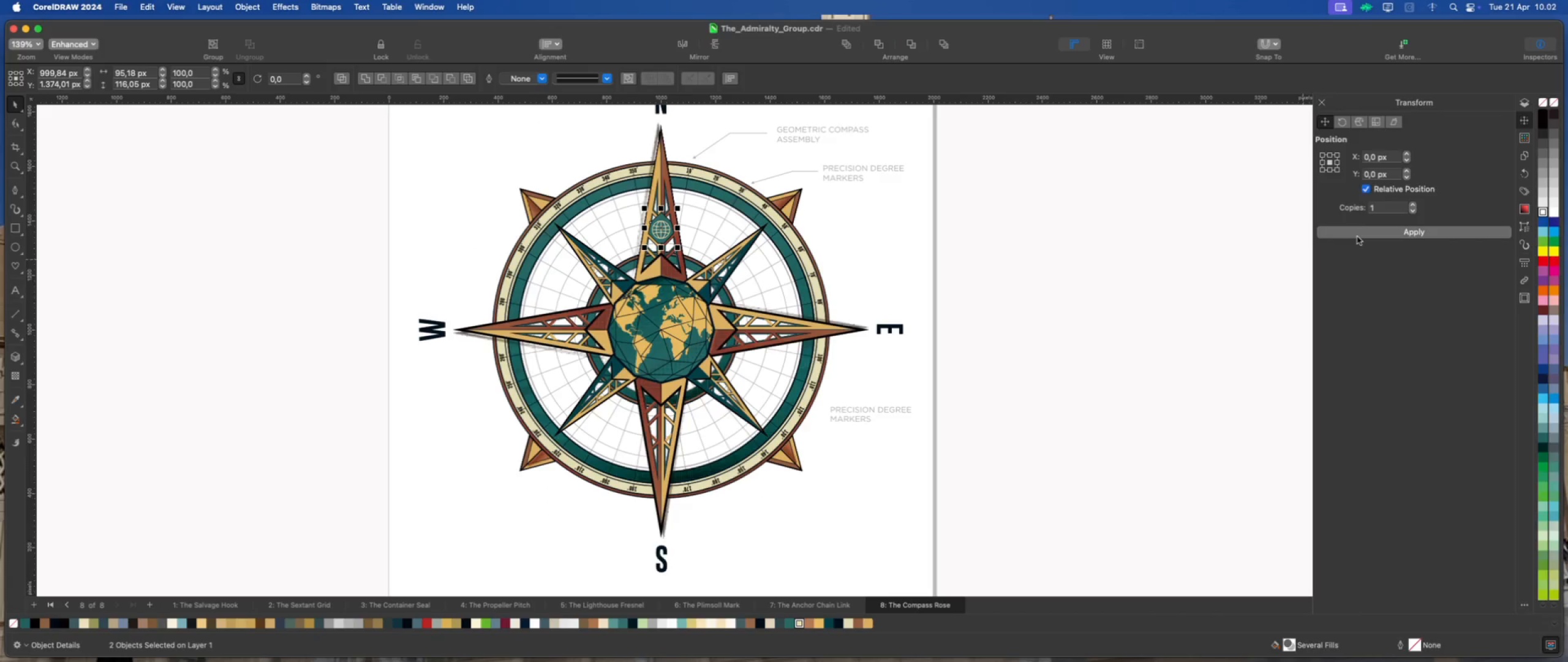 
left_click([1358, 236])
 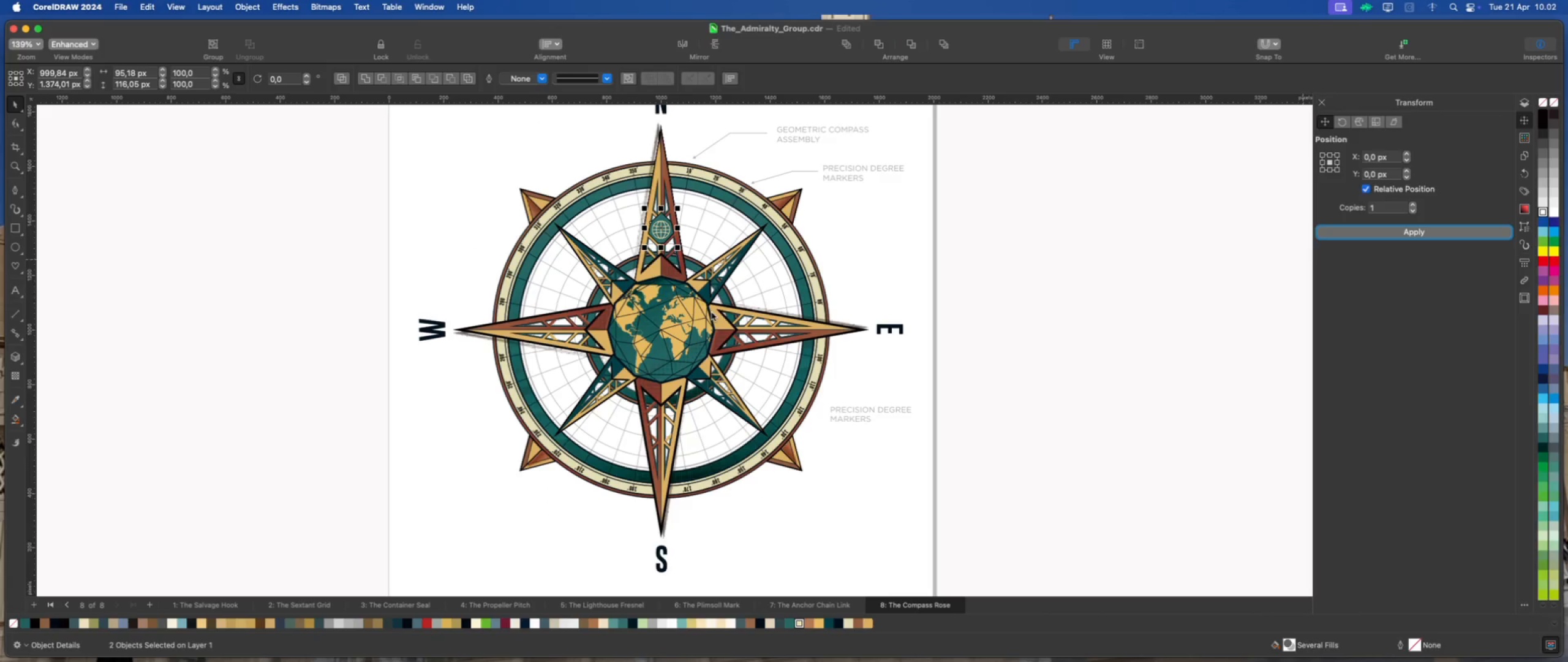 
scroll: coordinate [641, 285], scroll_direction: up, amount: 2.0
 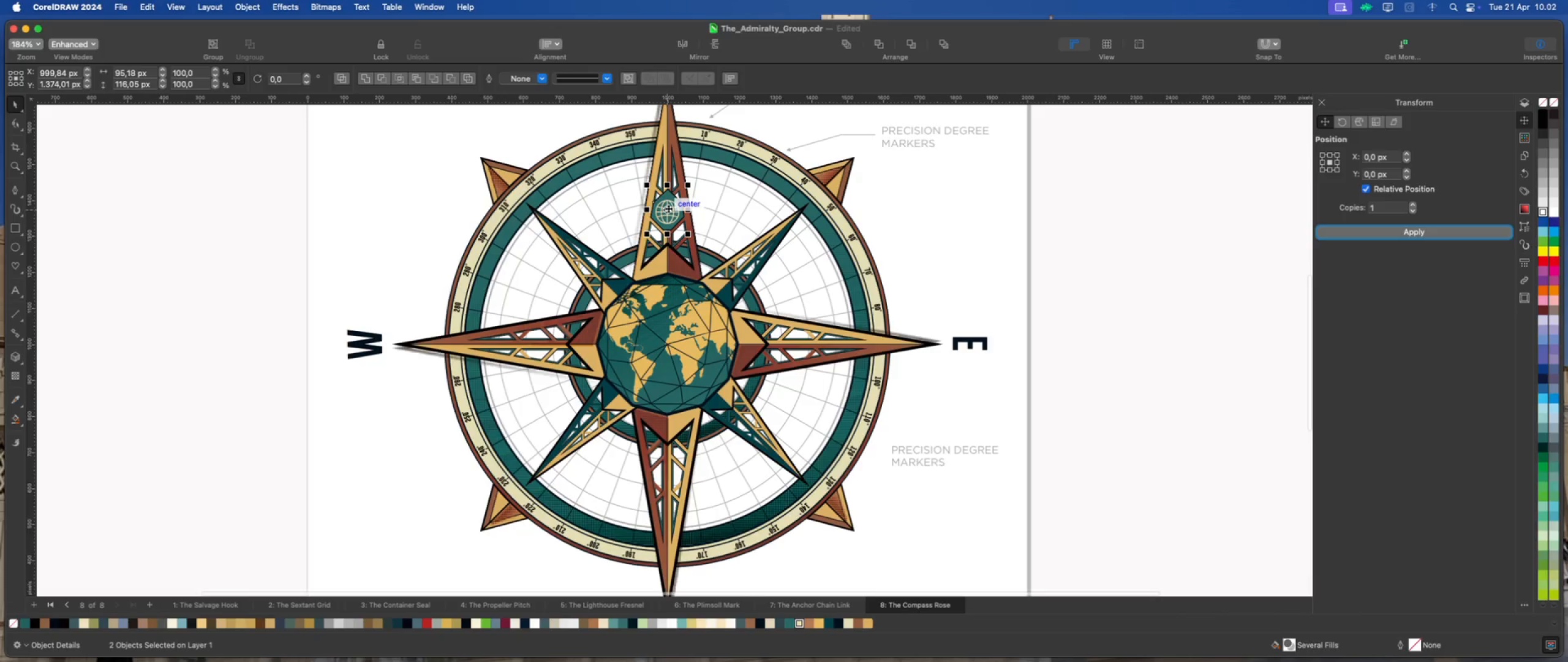 
left_click([668, 208])
 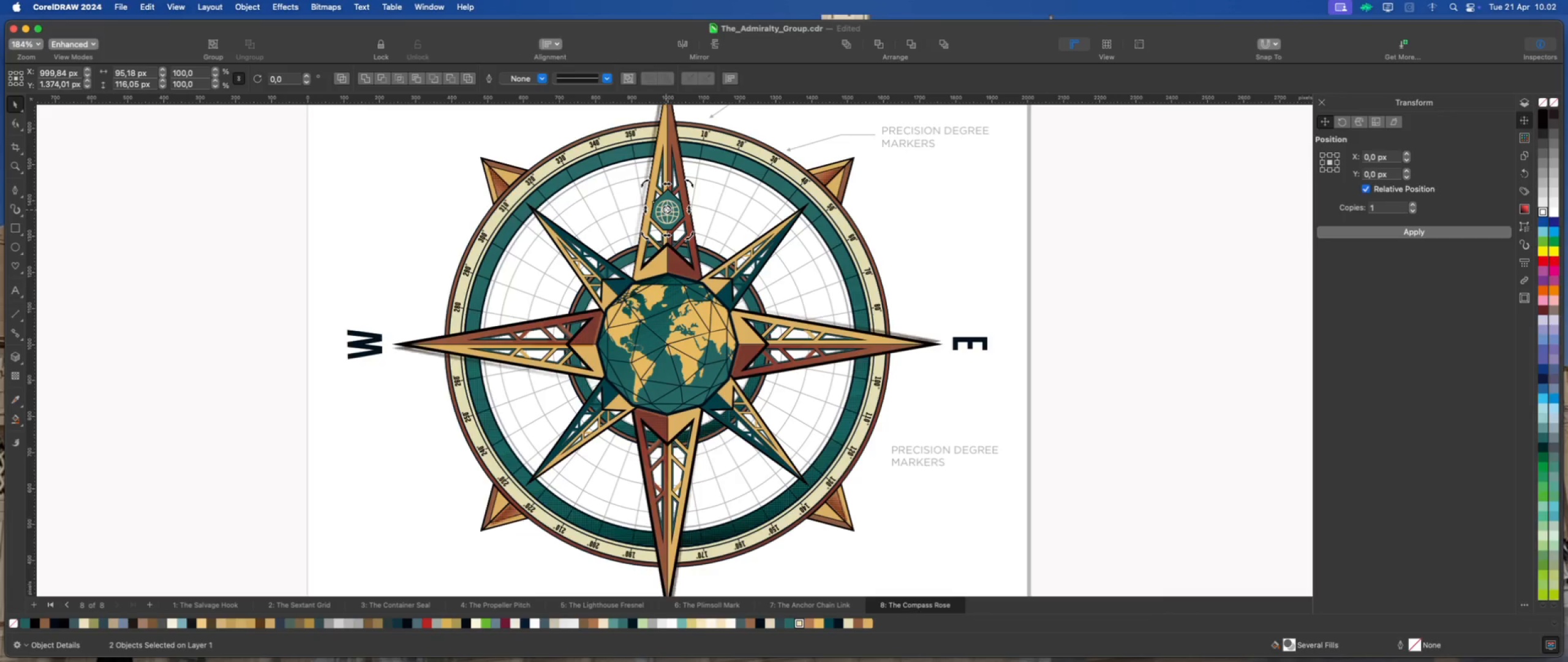 
left_click_drag(start_coordinate=[666, 210], to_coordinate=[667, 344])
 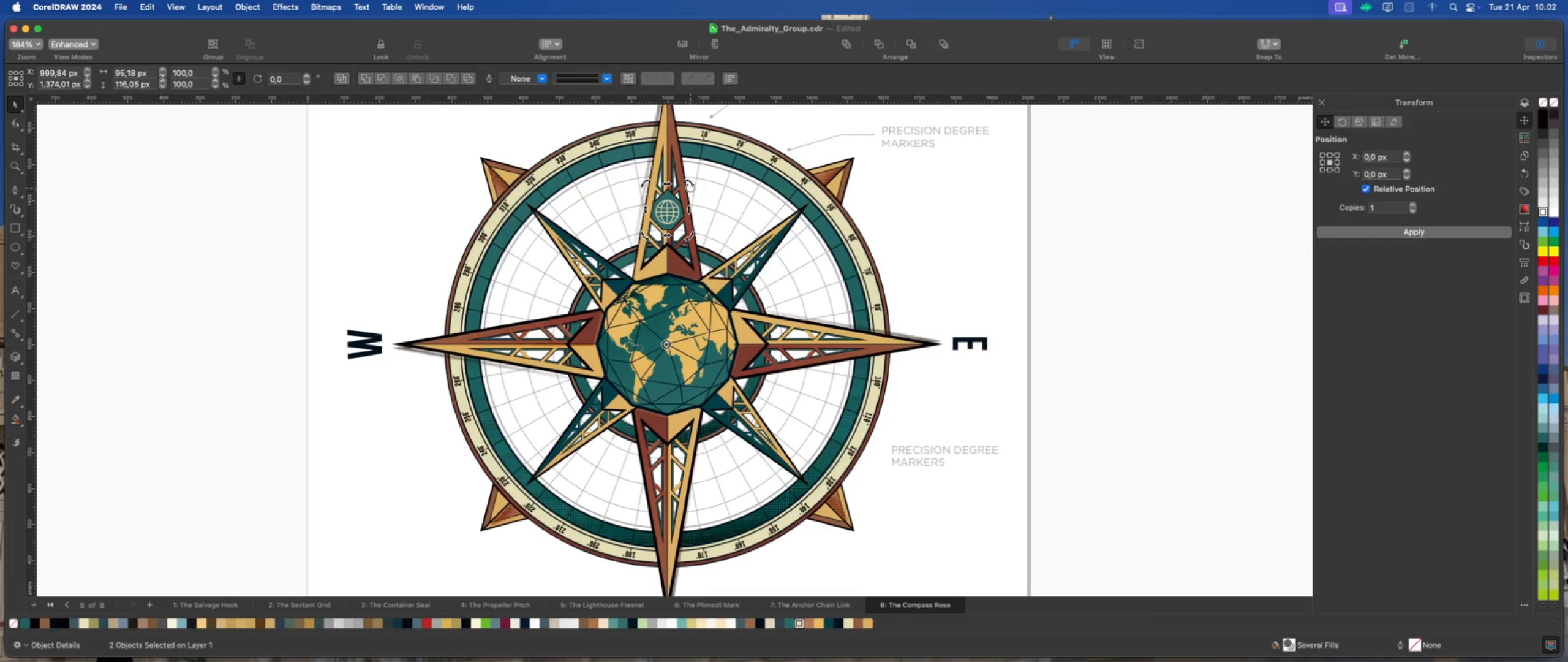 
left_click_drag(start_coordinate=[690, 185], to_coordinate=[813, 351])
 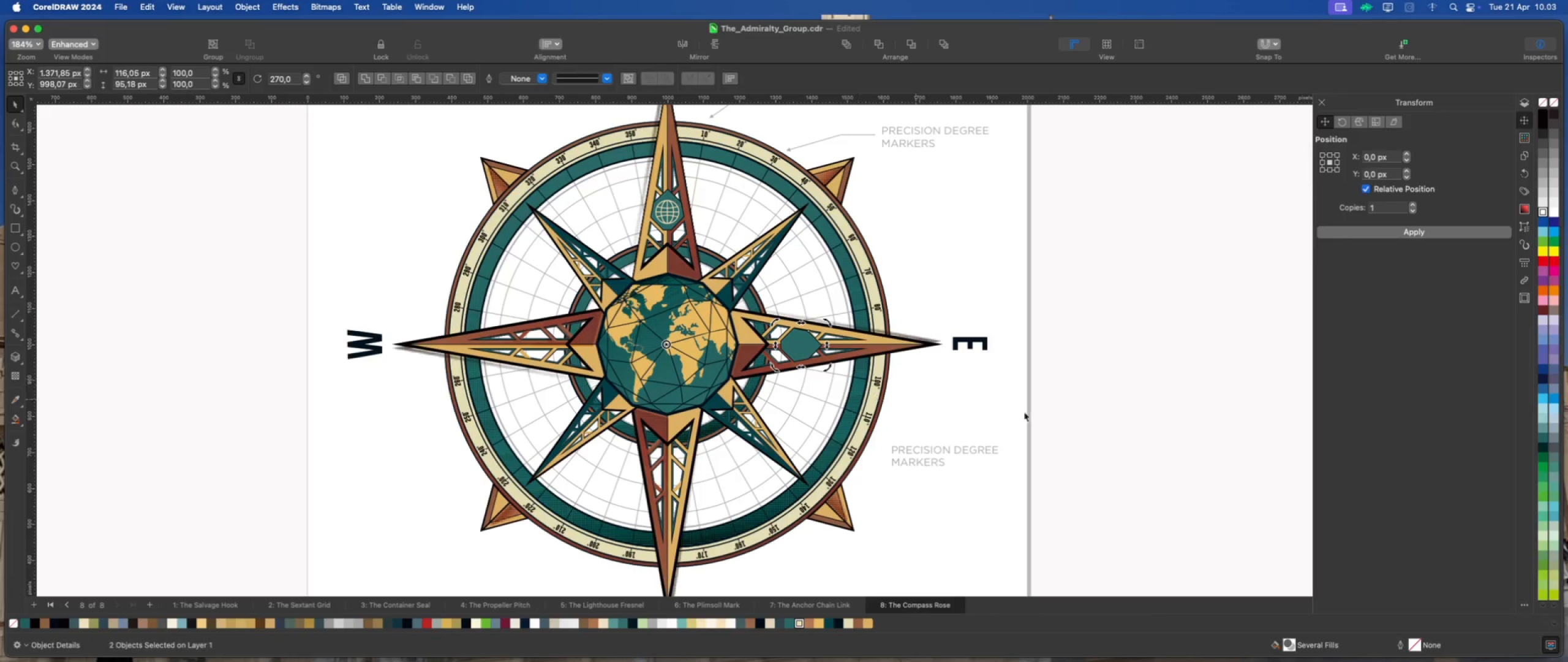 
hold_key(key=CommandLeft, duration=1.91)
 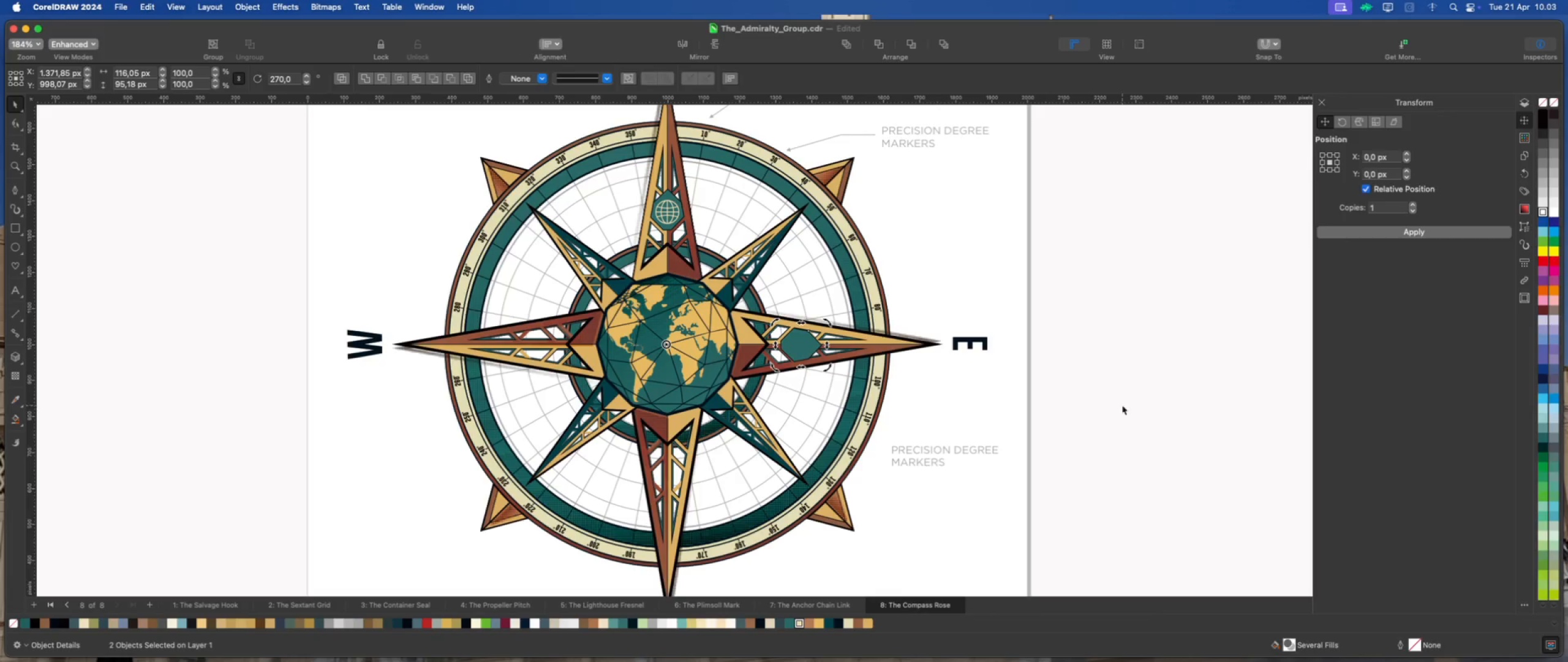 
left_click([1124, 405])
 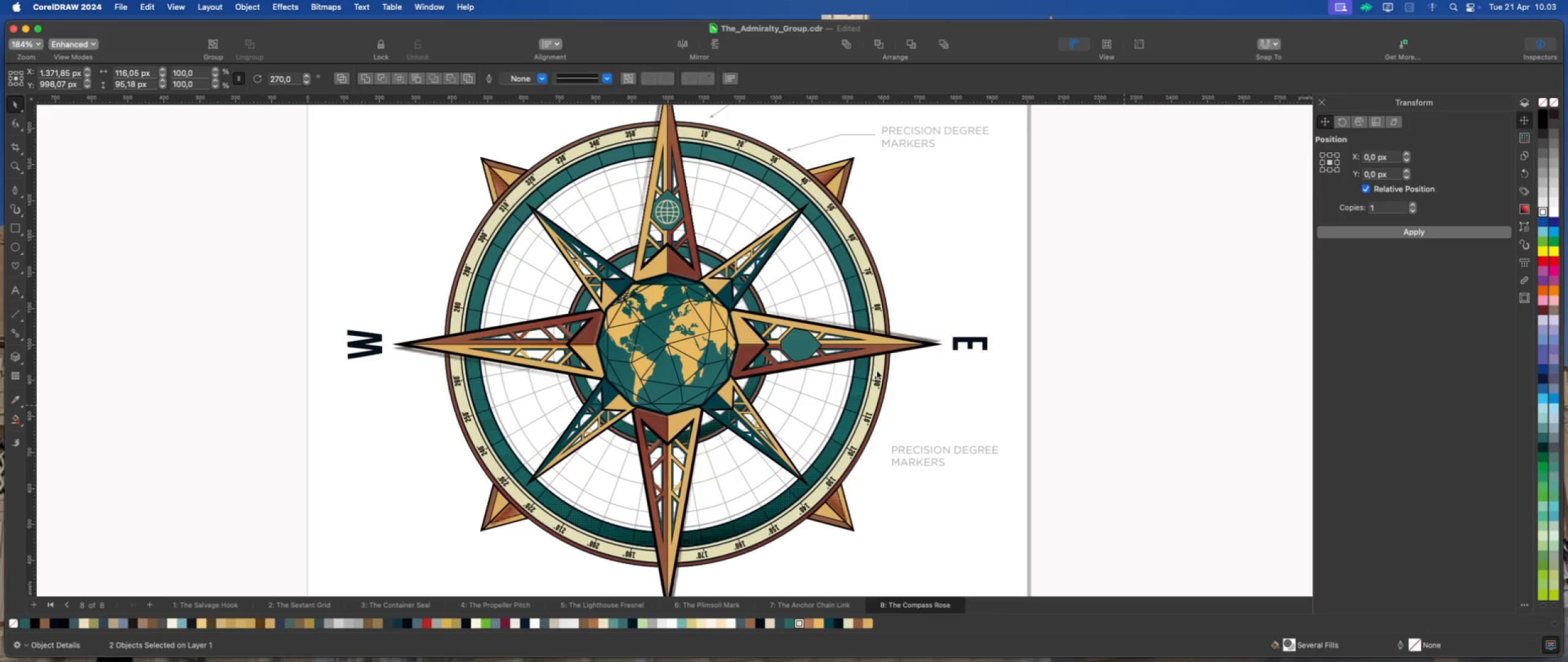 
scroll: coordinate [824, 357], scroll_direction: up, amount: 3.0
 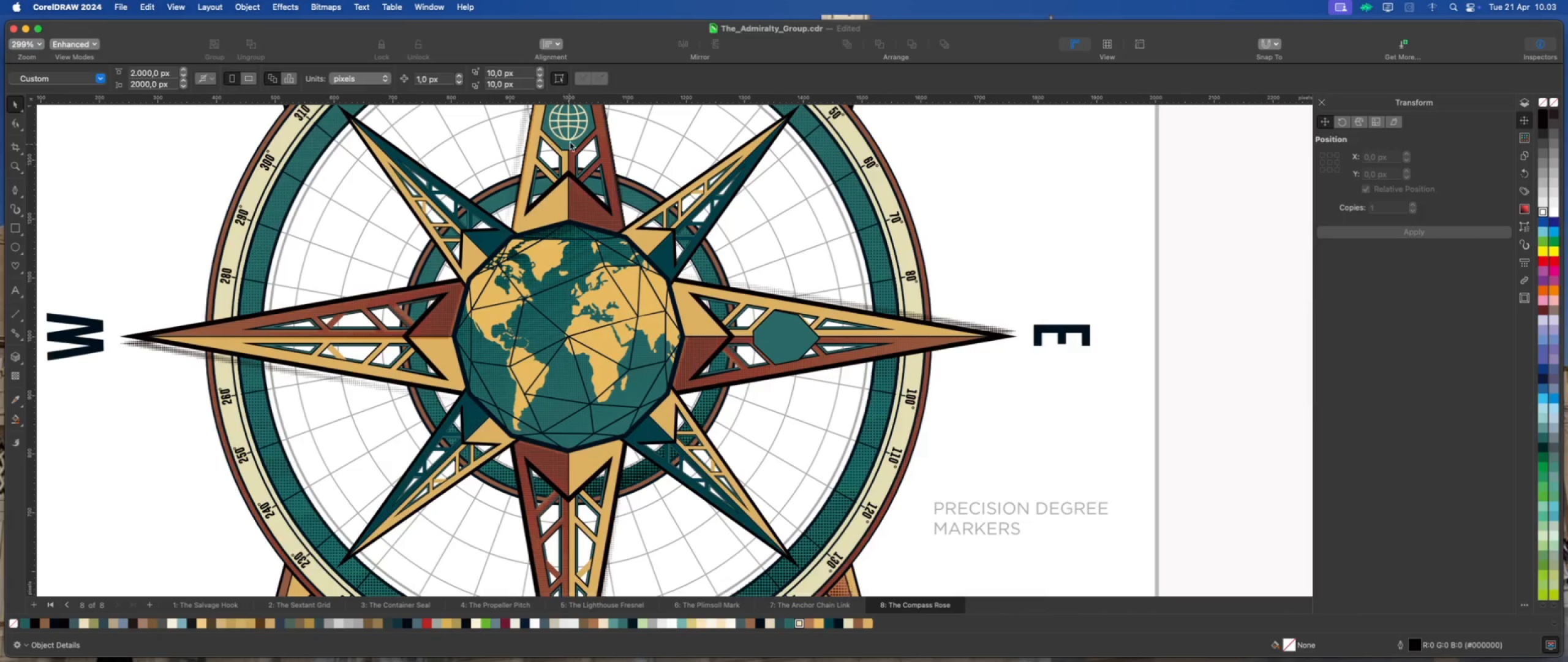 
left_click([572, 127])
 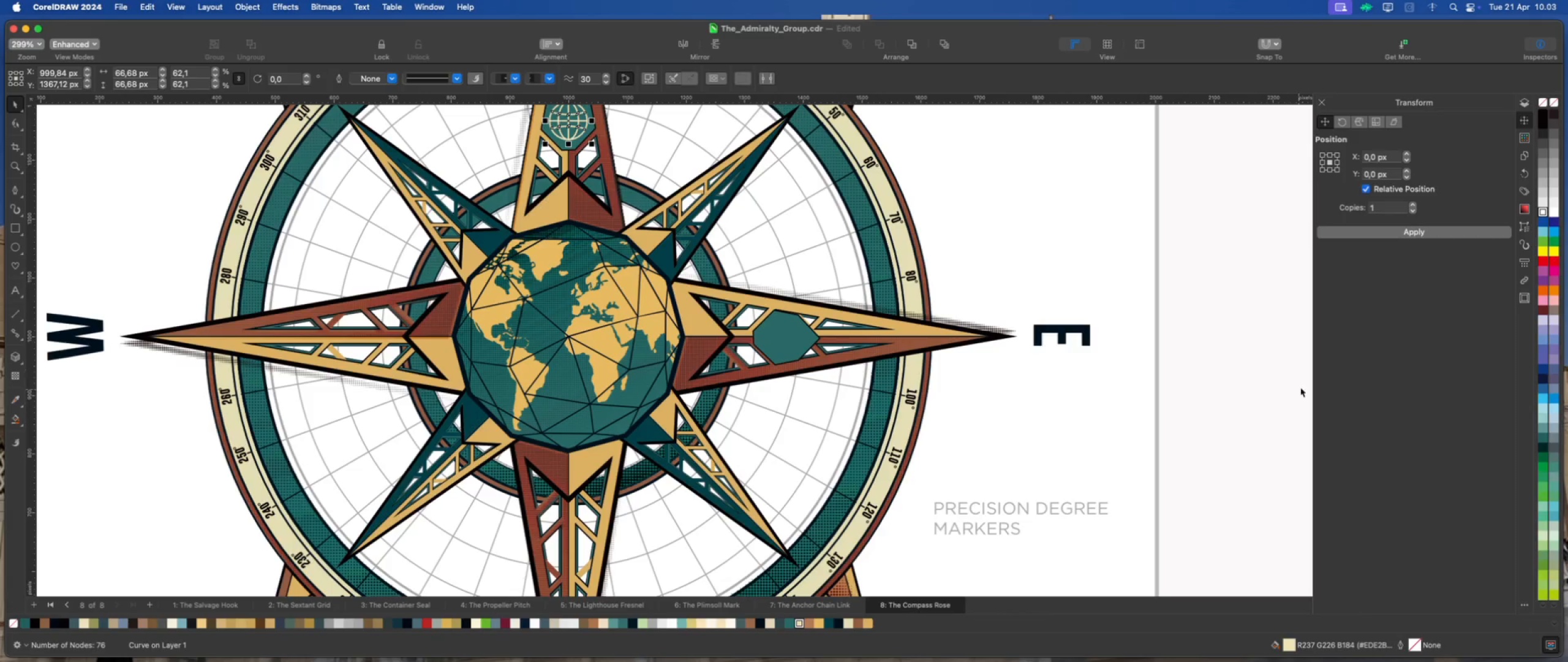 
left_click([1237, 366])
 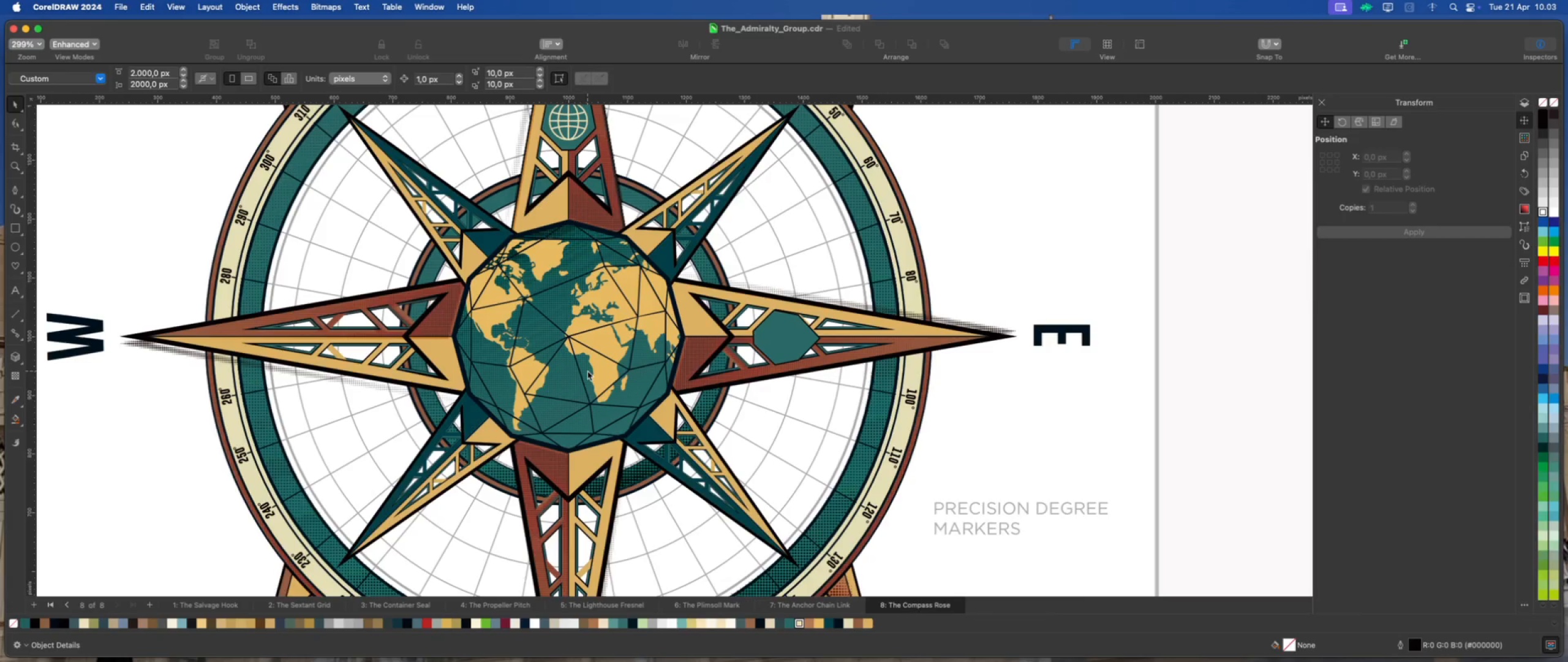 
scroll: coordinate [967, 371], scroll_direction: down, amount: 8.0
 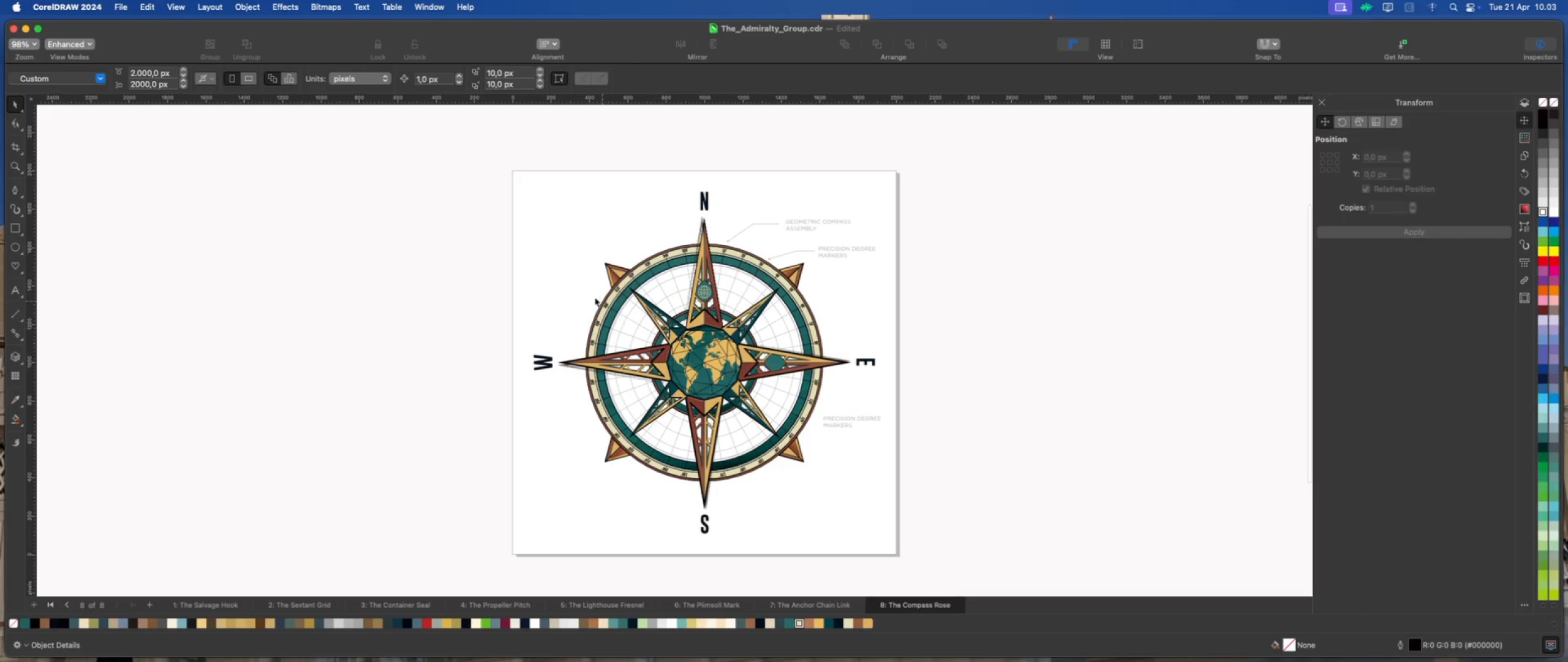 
scroll: coordinate [271, 223], scroll_direction: up, amount: 3.0
 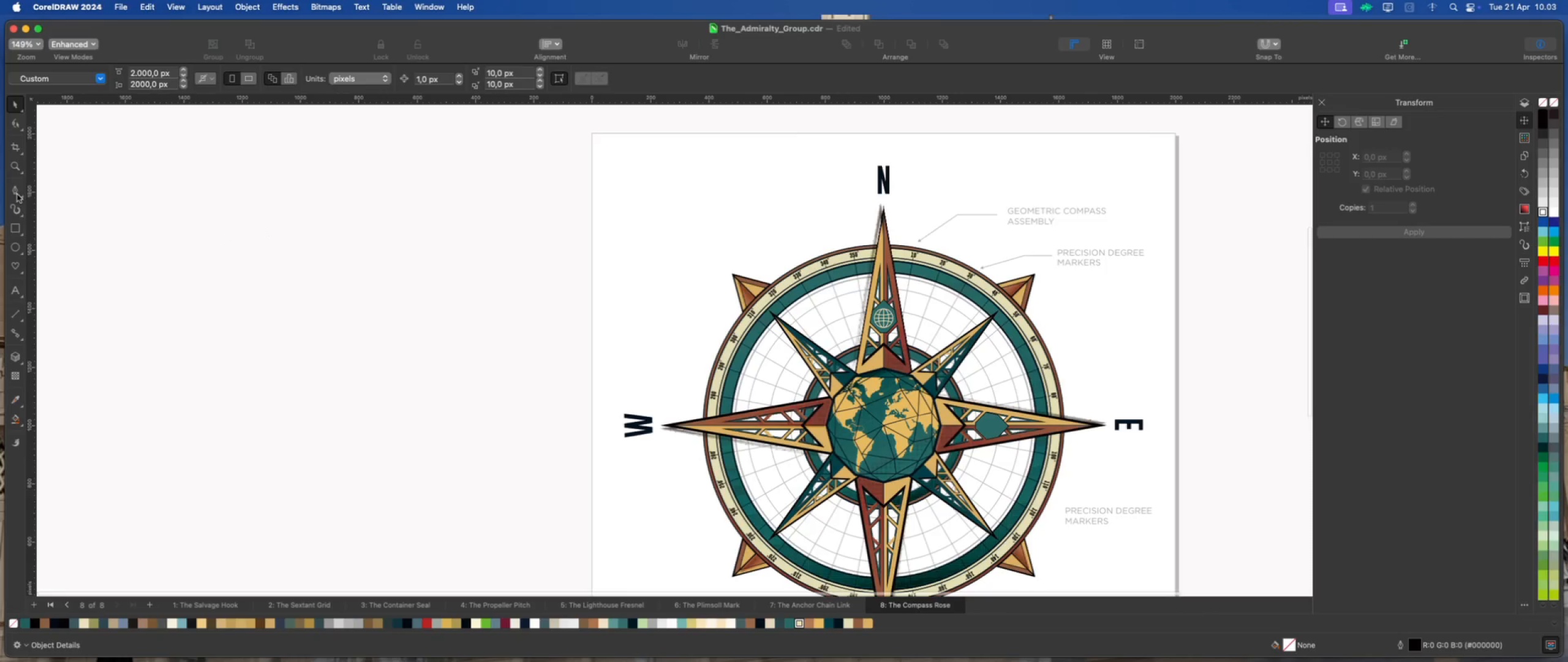 
left_click([15, 244])
 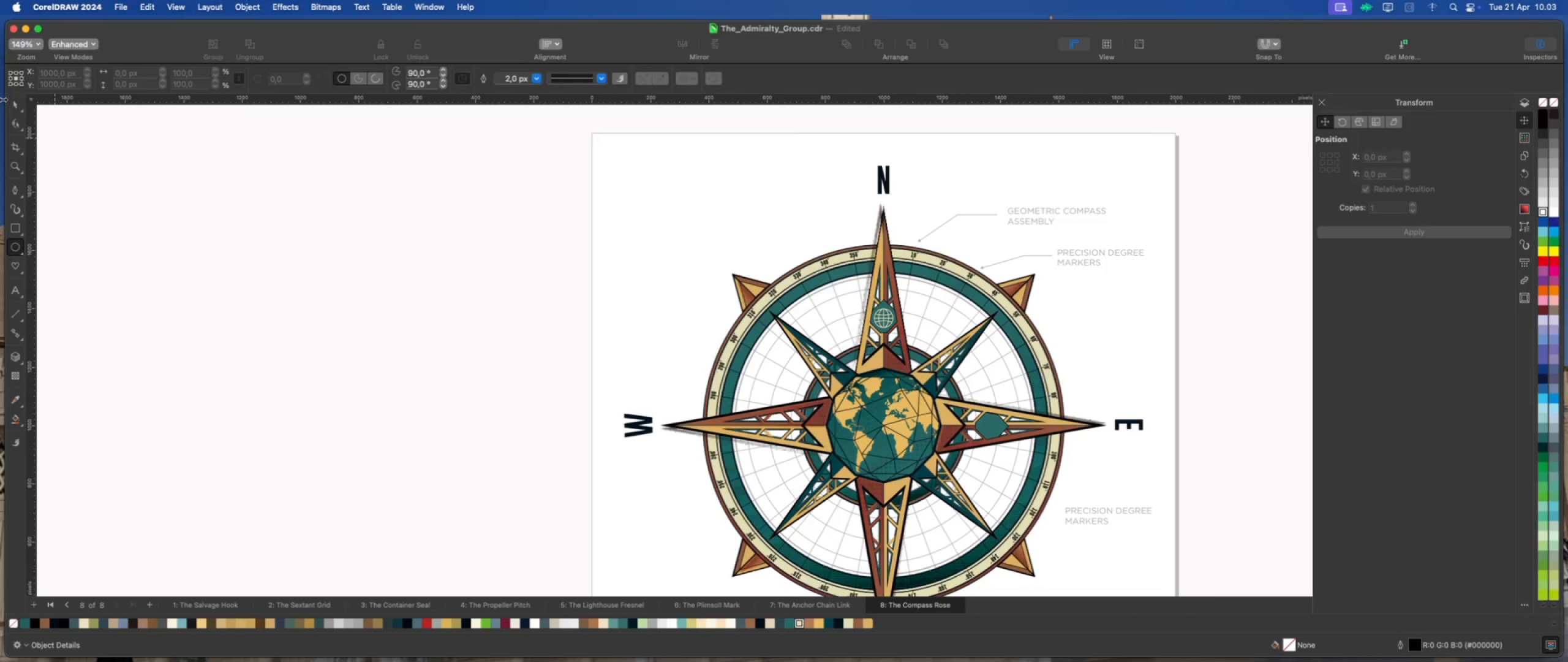 
left_click([13, 104])
 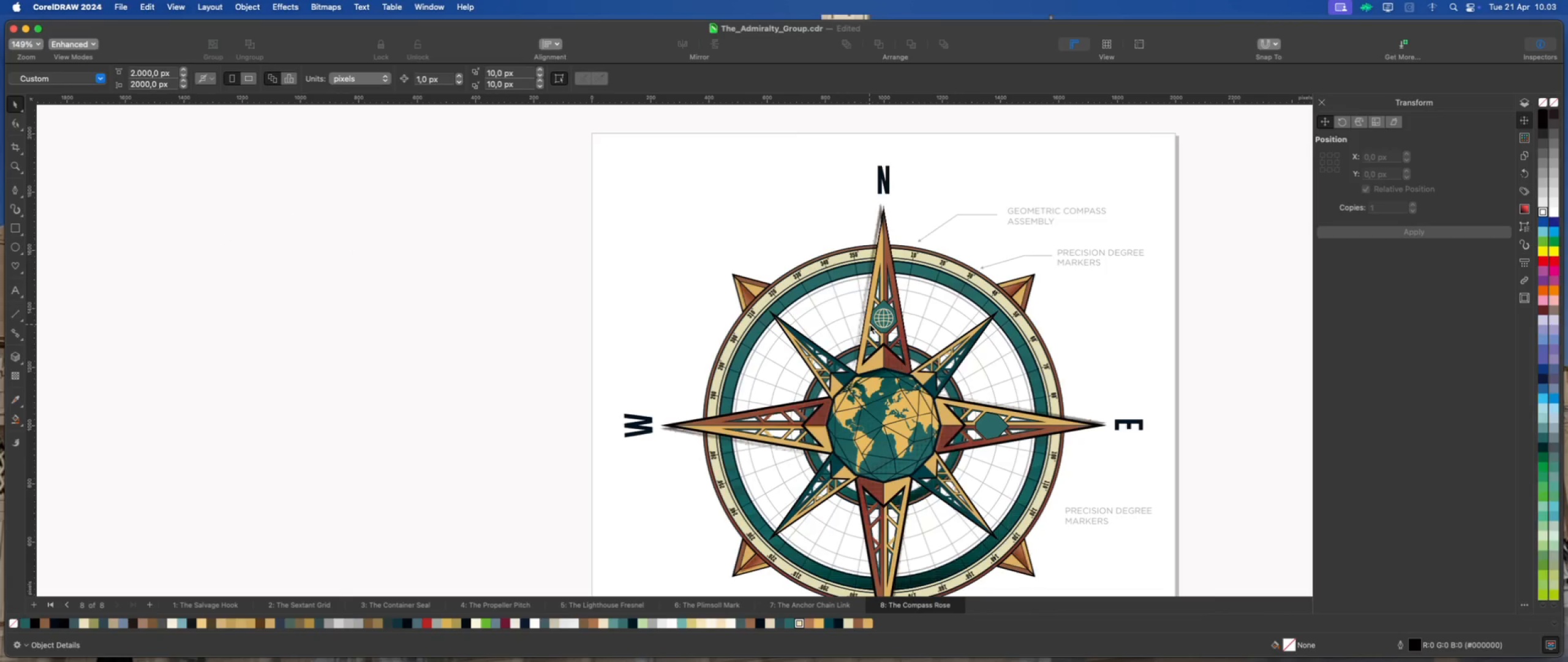 
left_click([881, 323])
 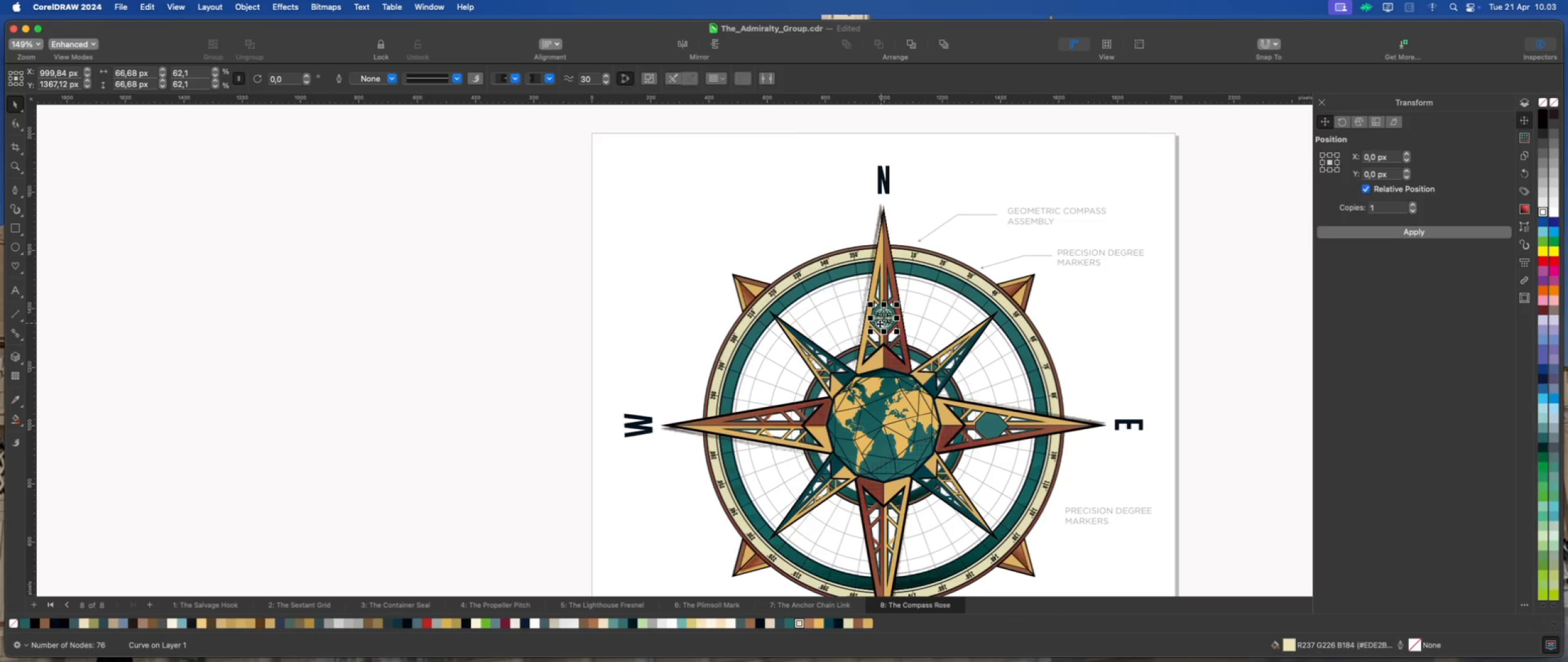 
key(Meta+D)
 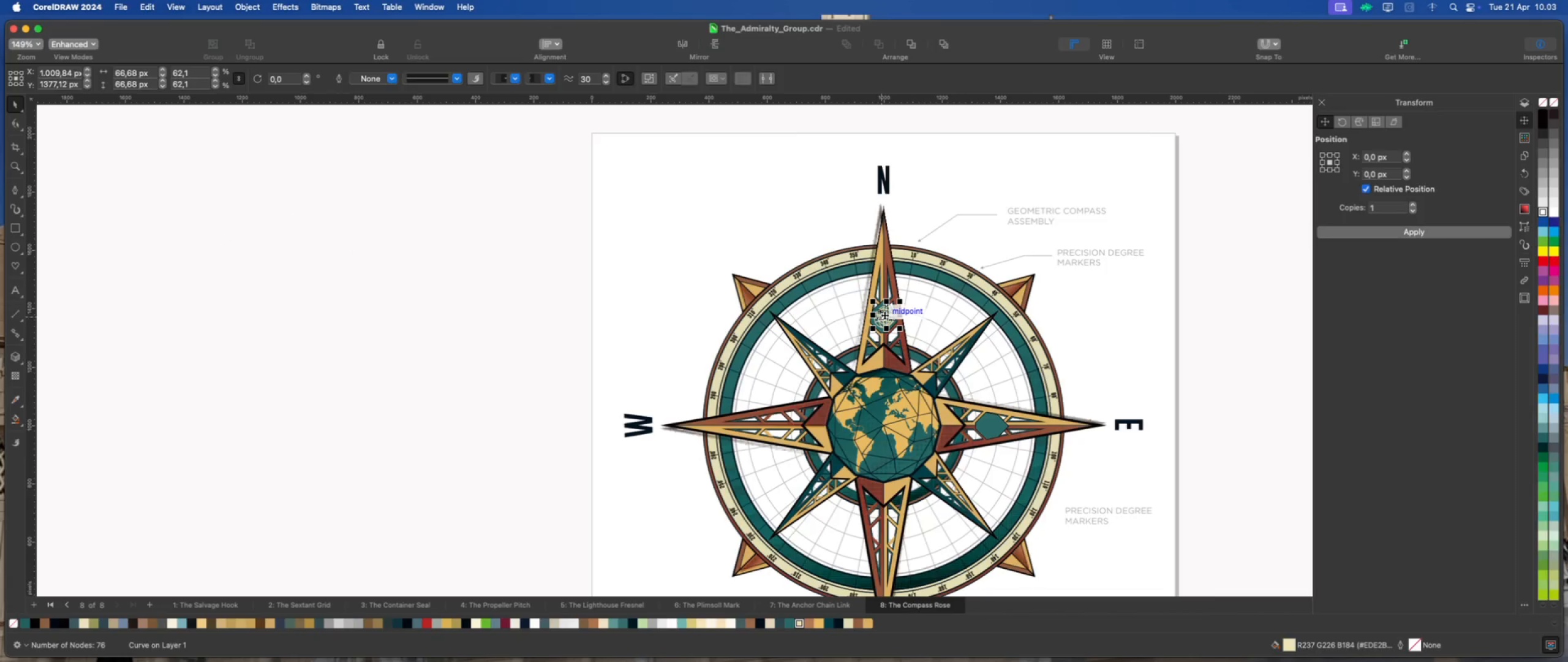 
left_click_drag(start_coordinate=[885, 315], to_coordinate=[431, 272])
 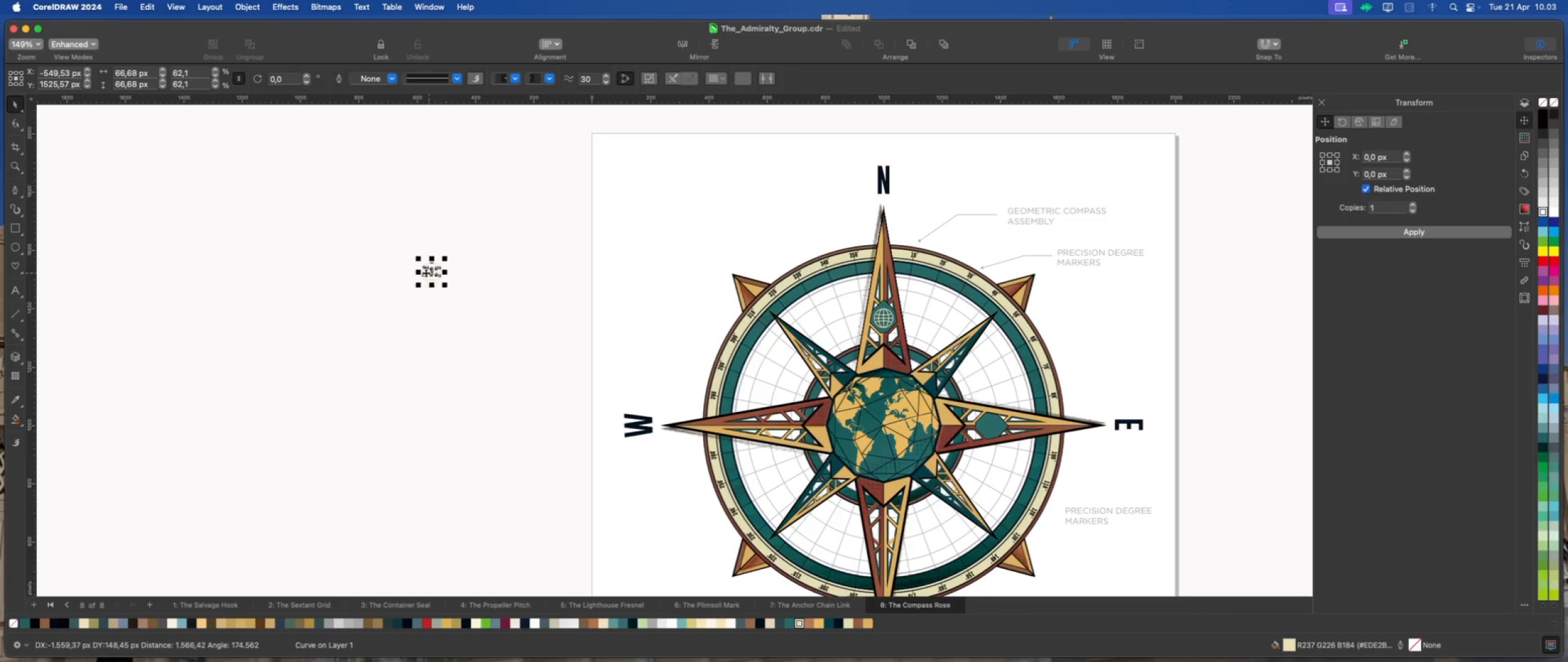 
scroll: coordinate [424, 222], scroll_direction: up, amount: 24.0
 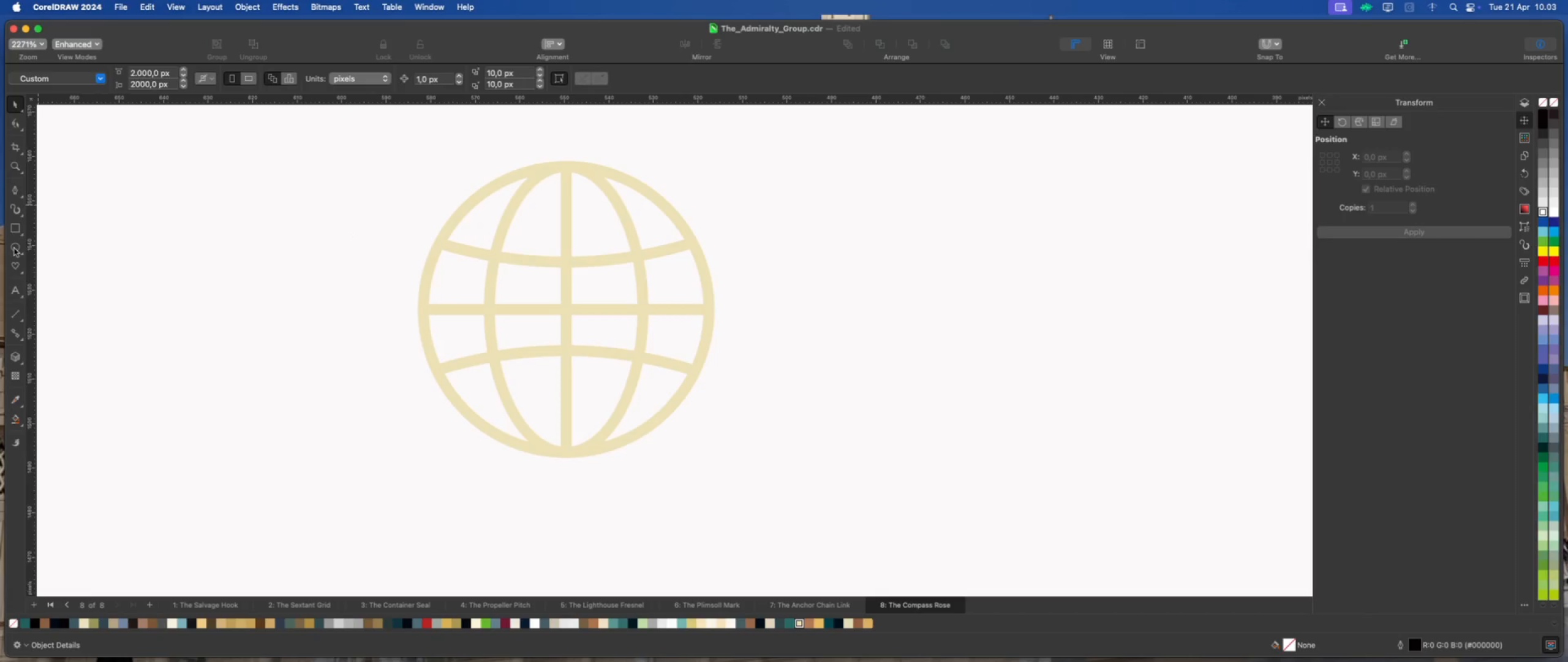 
left_click([804, 196])
 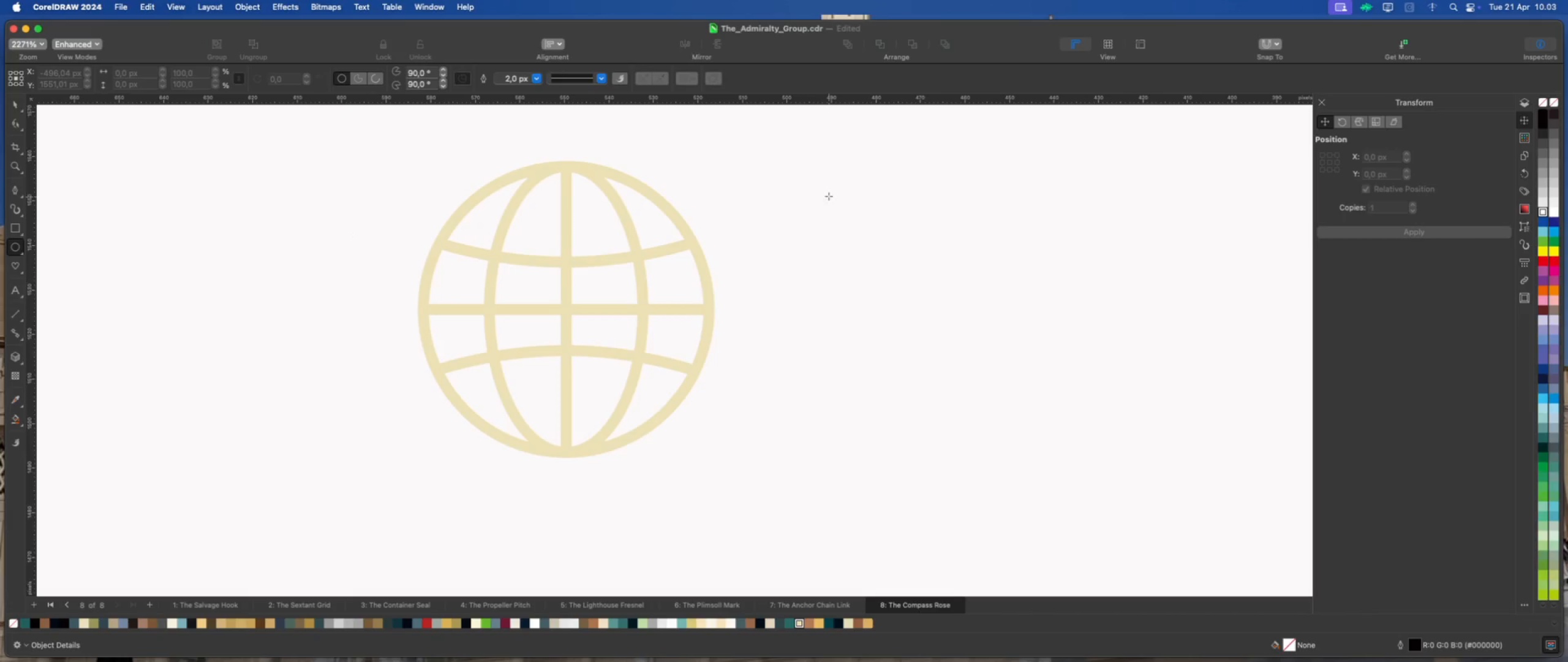 
hold_key(key=CommandLeft, duration=1.31)
left_click_drag(start_coordinate=[829, 185], to_coordinate=[1057, 439])
 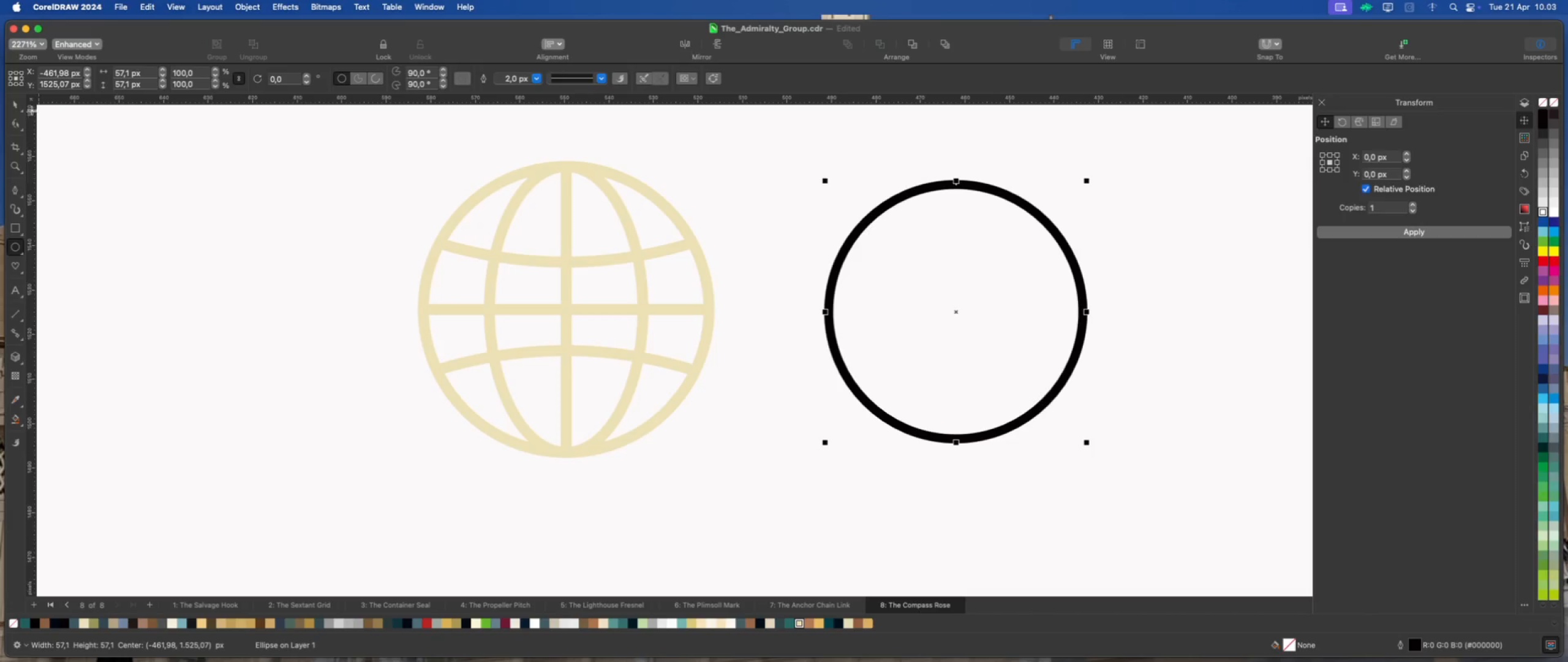 
left_click([13, 104])
 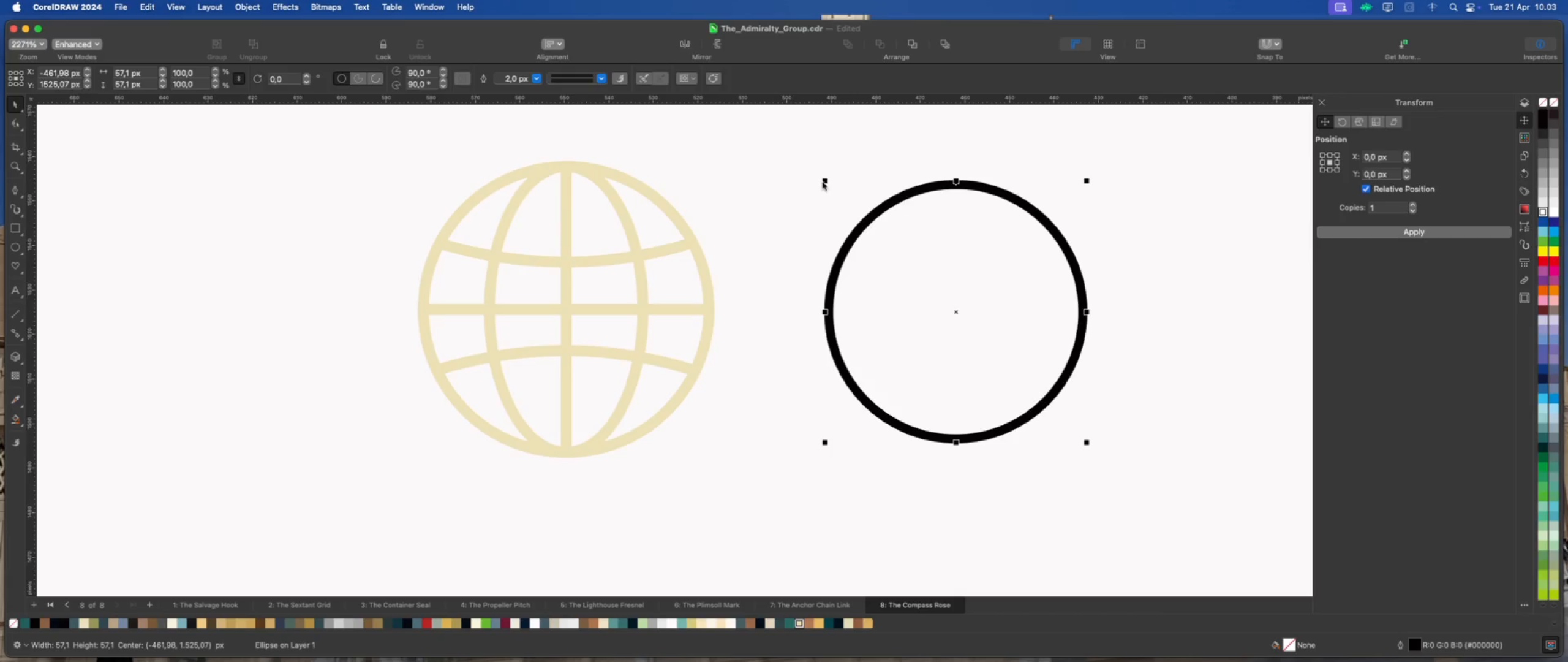 
left_click_drag(start_coordinate=[824, 178], to_coordinate=[561, 162])
 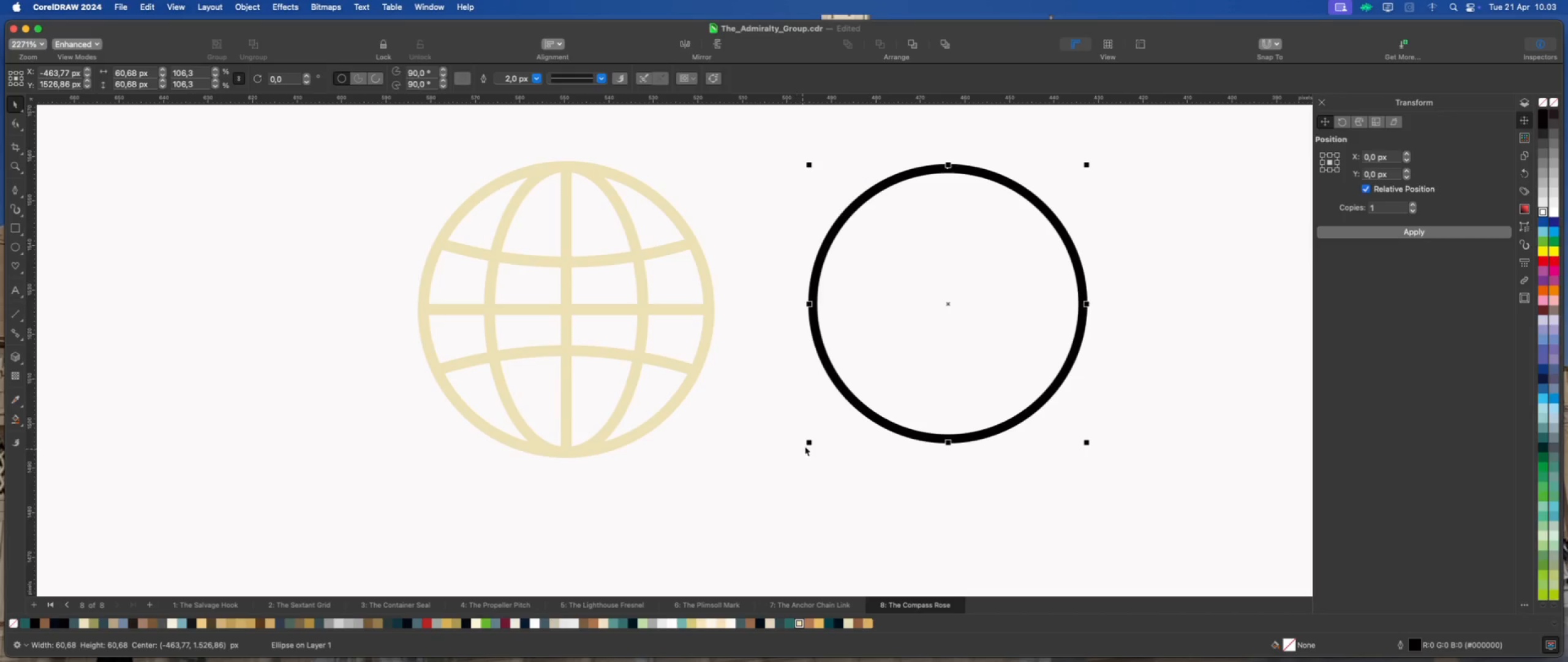 
left_click_drag(start_coordinate=[808, 443], to_coordinate=[563, 456])
 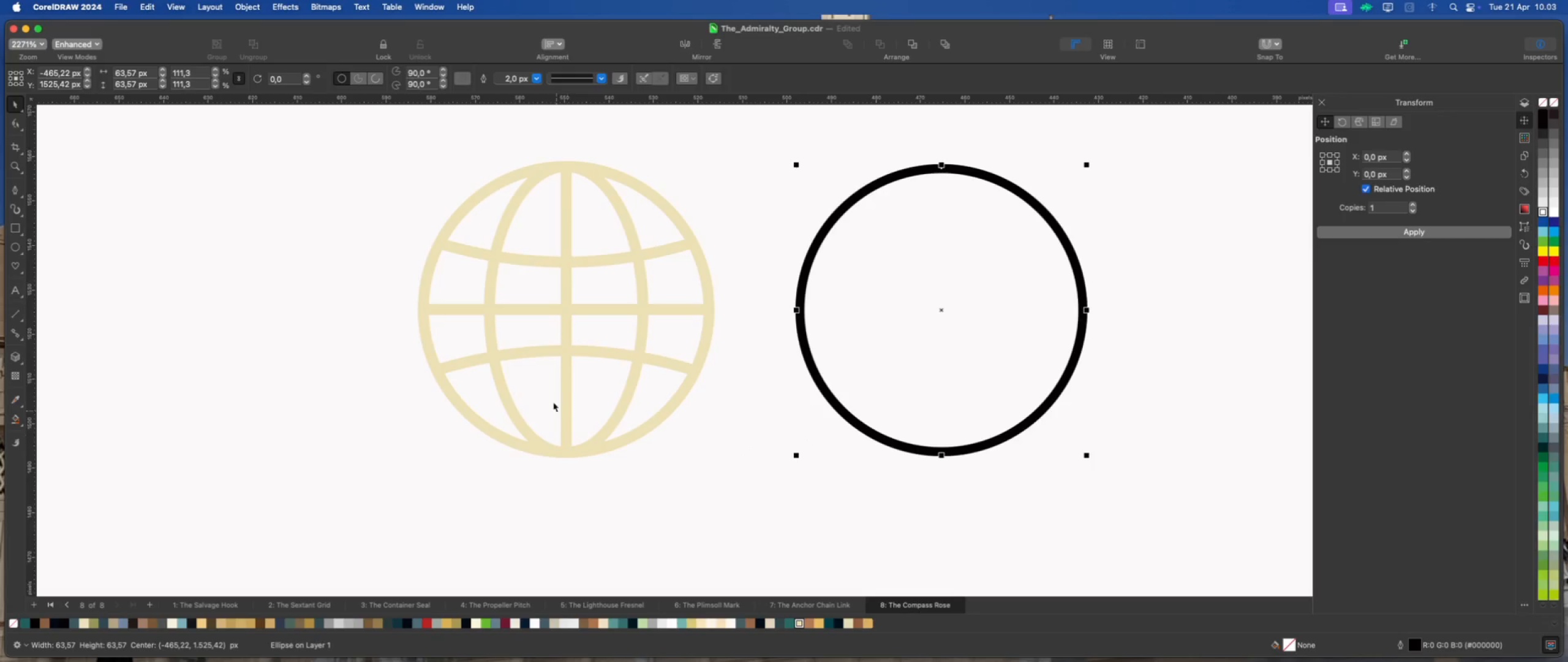 
scroll: coordinate [551, 394], scroll_direction: down, amount: 4.0
 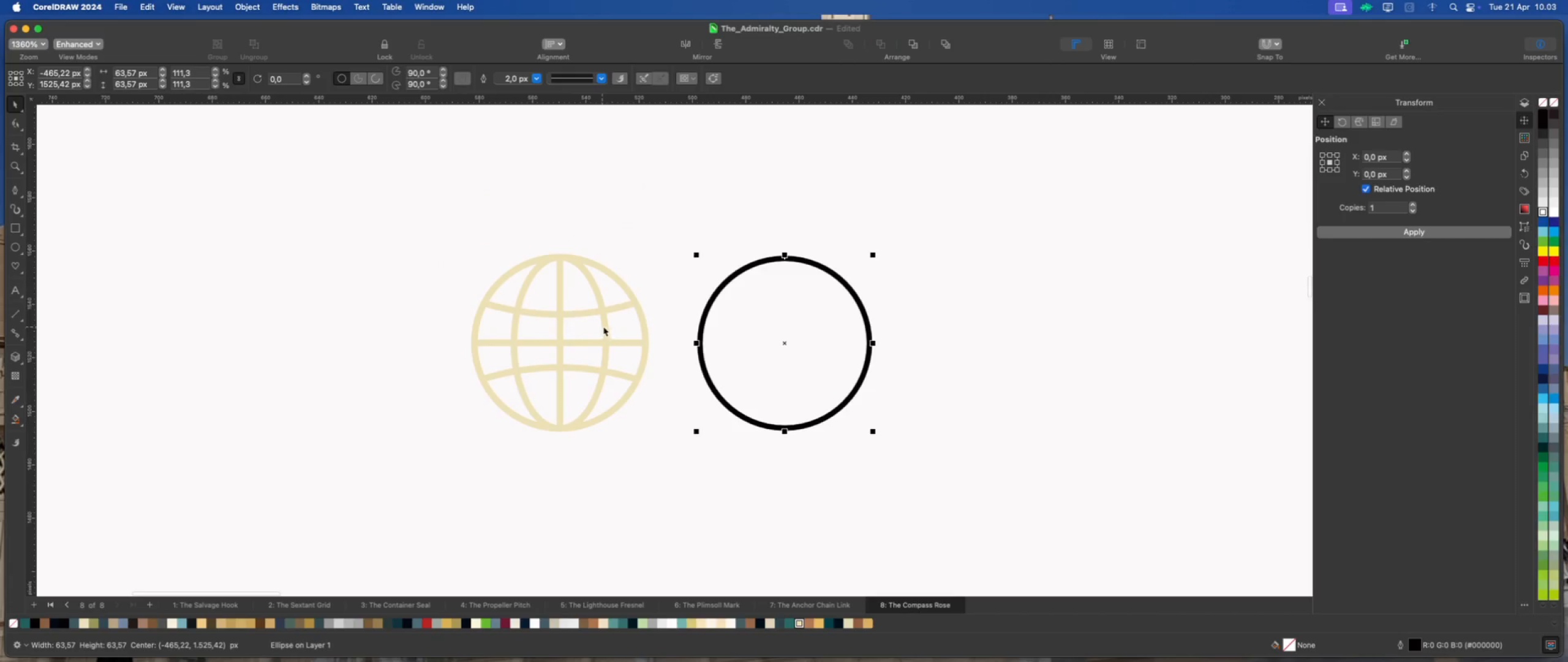 
scroll: coordinate [761, 297], scroll_direction: up, amount: 1.0
 